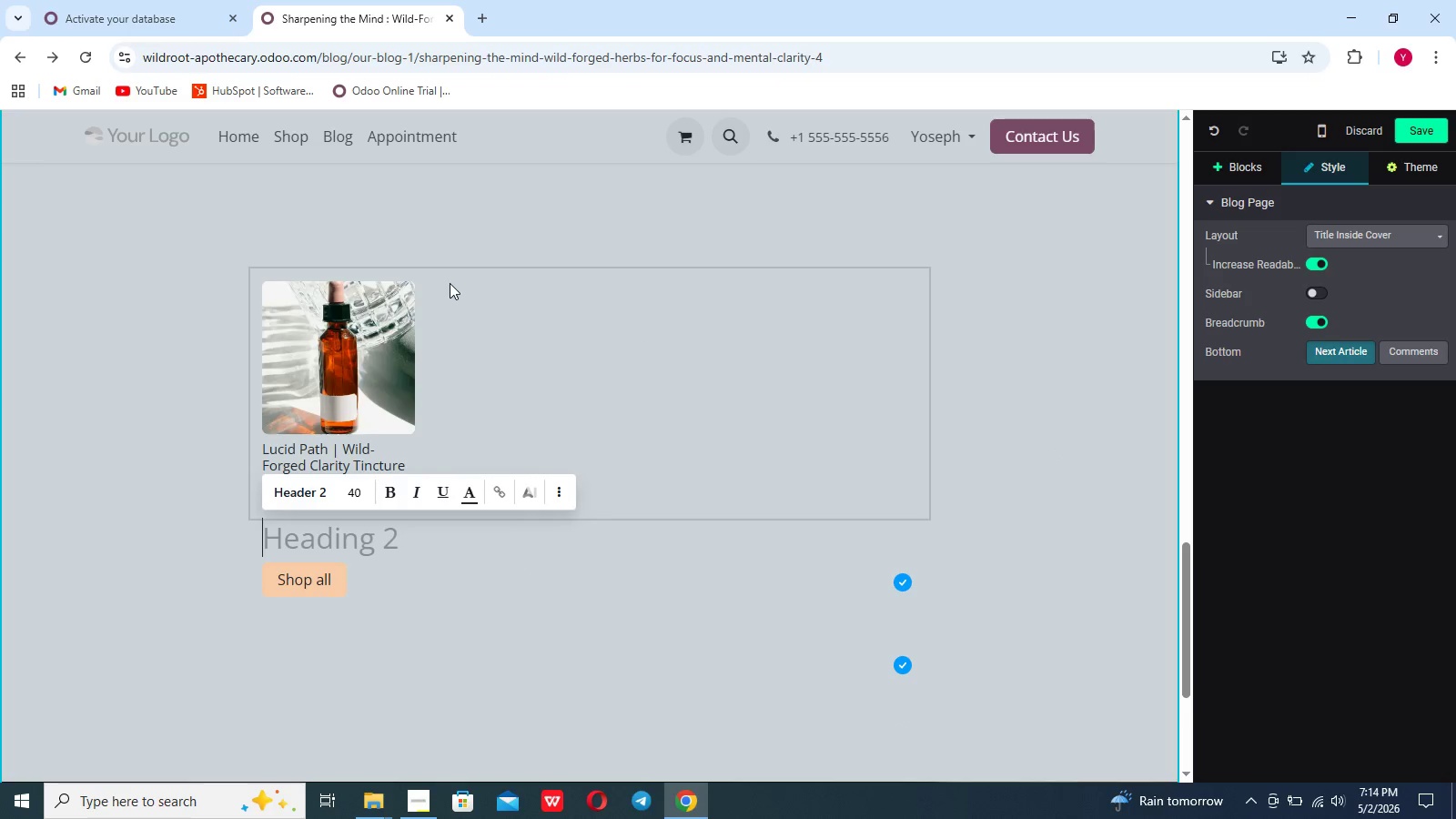 
scroll: coordinate [595, 282], scroll_direction: up, amount: 6.0
 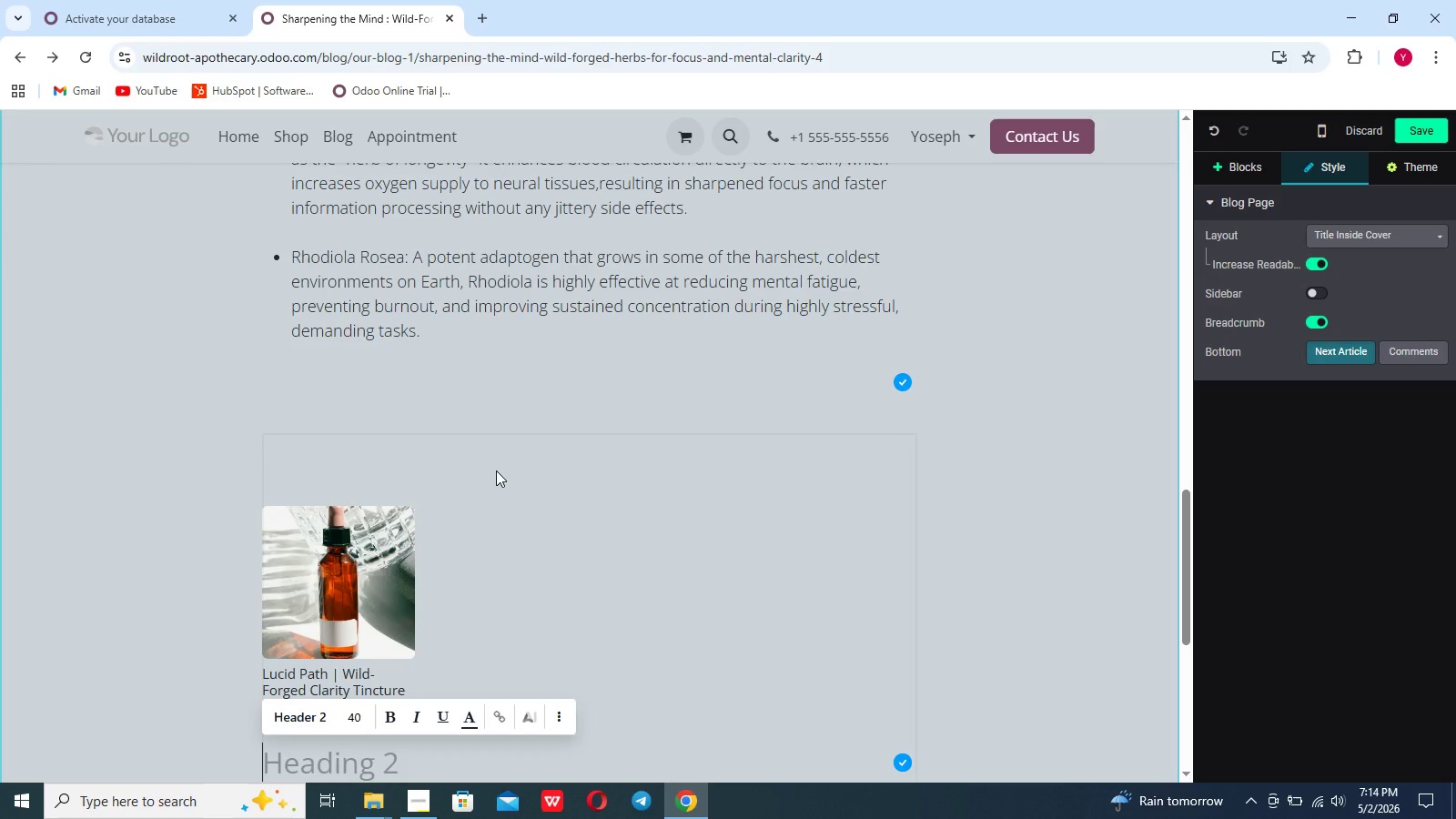 
left_click([496, 470])
 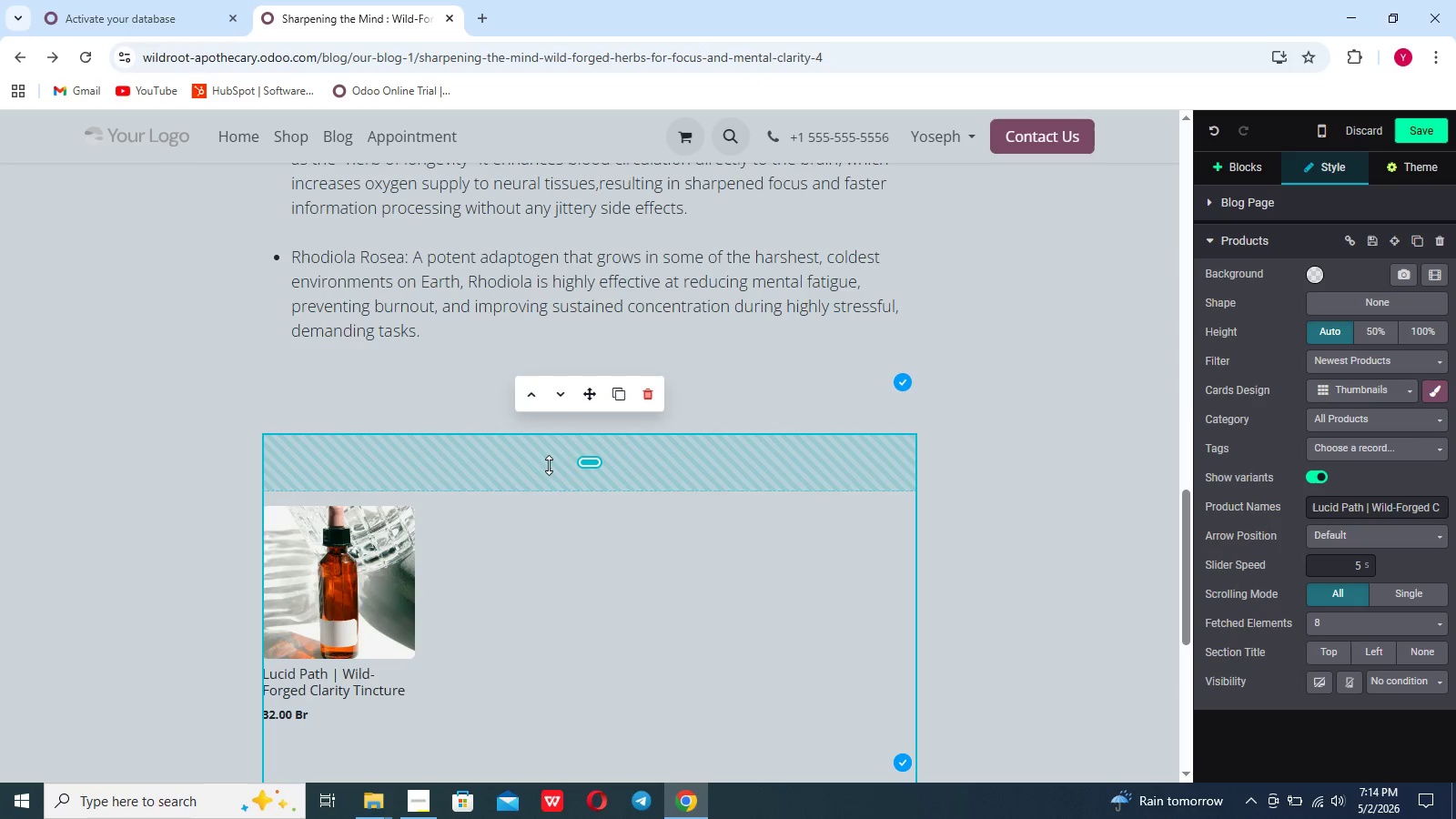 
left_click_drag(start_coordinate=[594, 456], to_coordinate=[594, 323])
 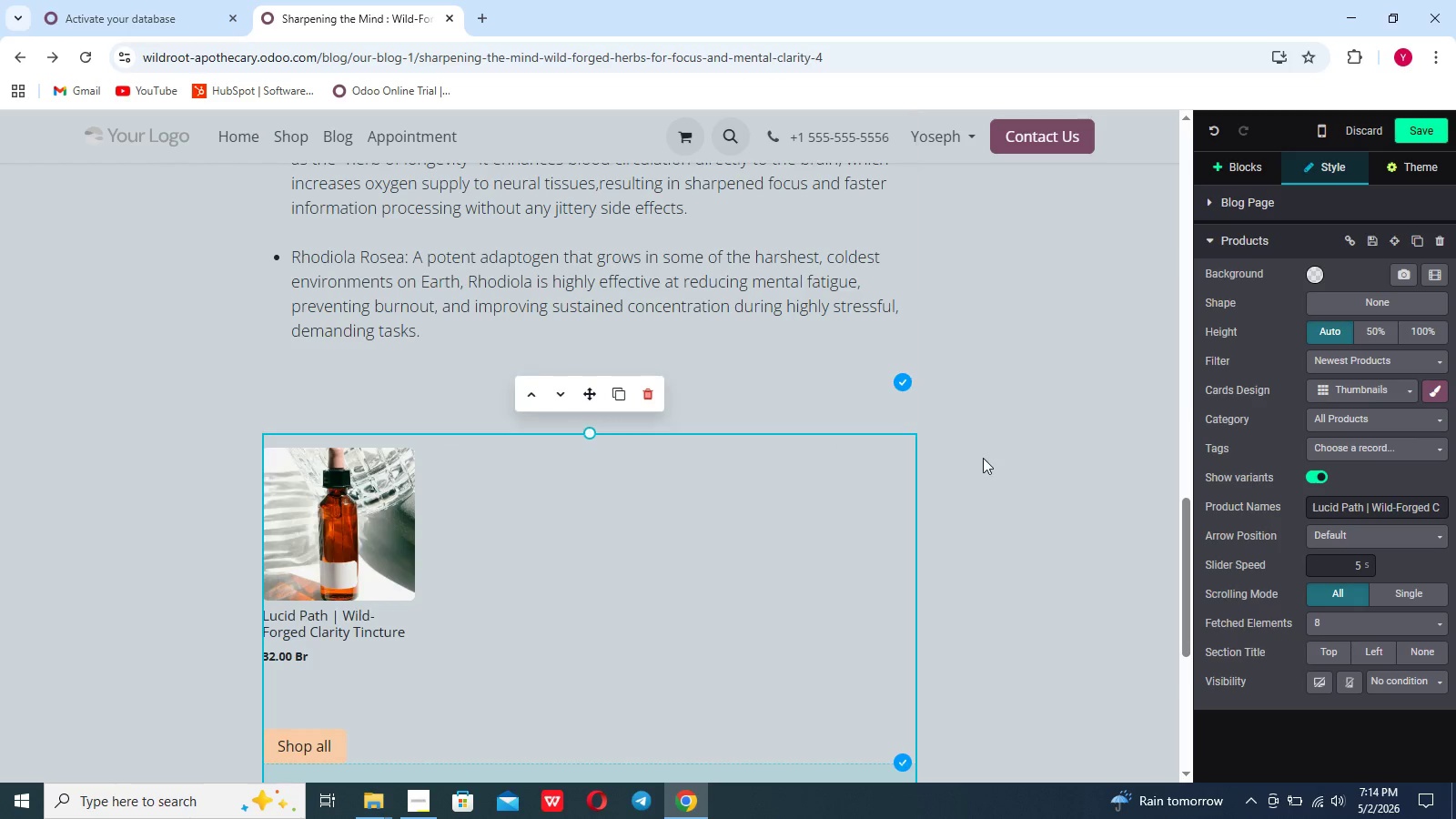 
left_click([983, 458])
 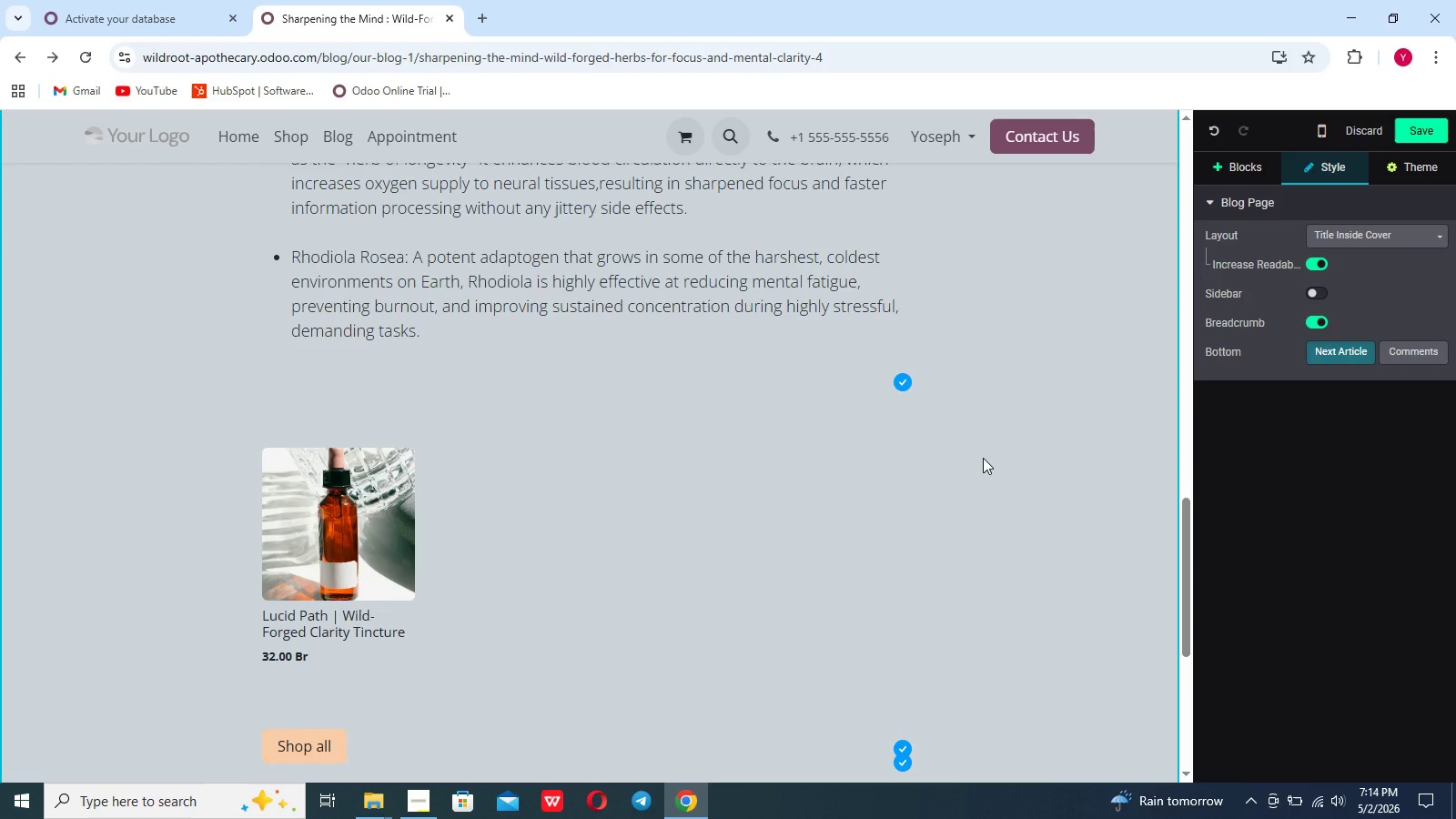 
scroll: coordinate [983, 458], scroll_direction: down, amount: 7.0
 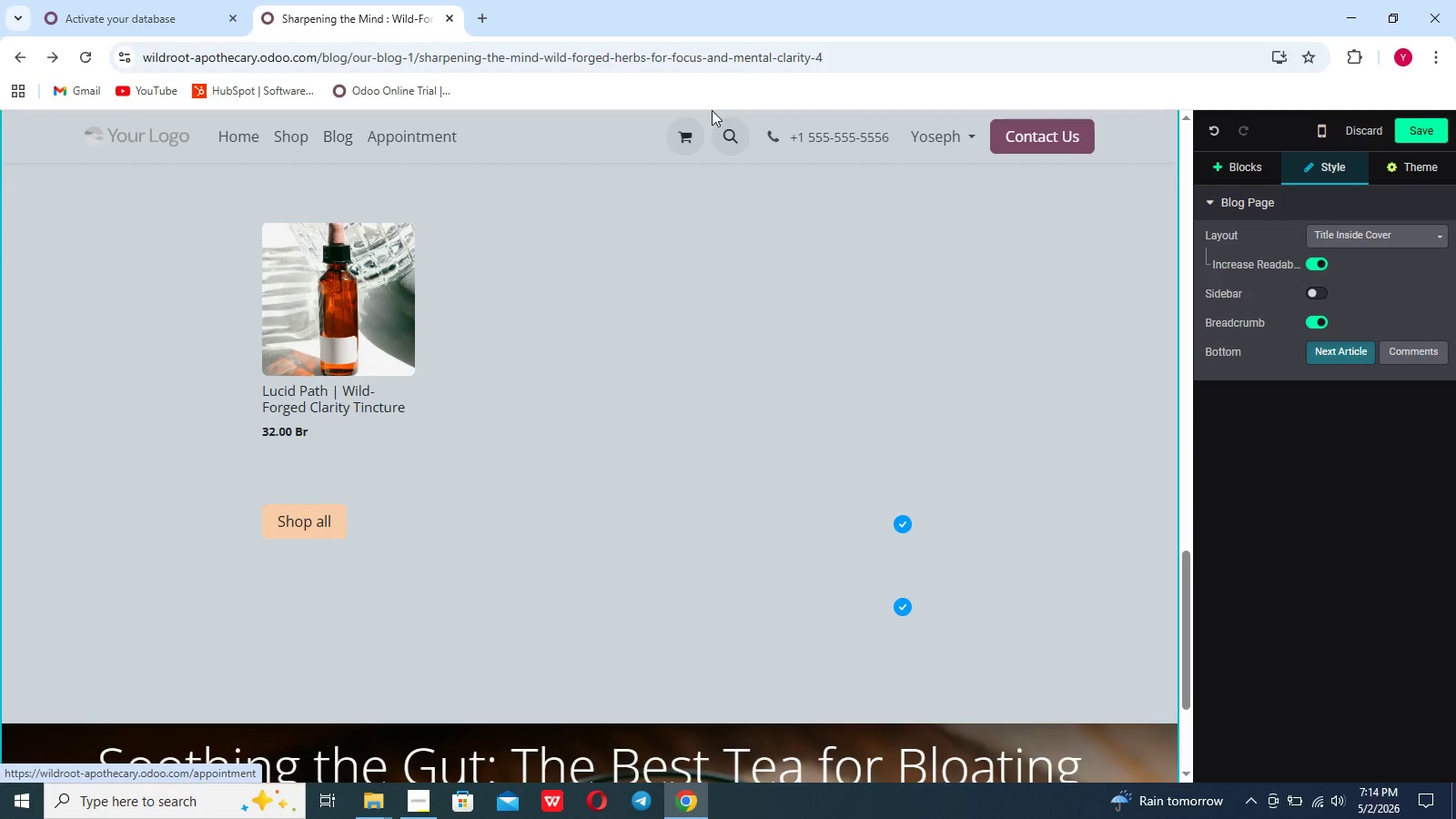 
wait(5.75)
 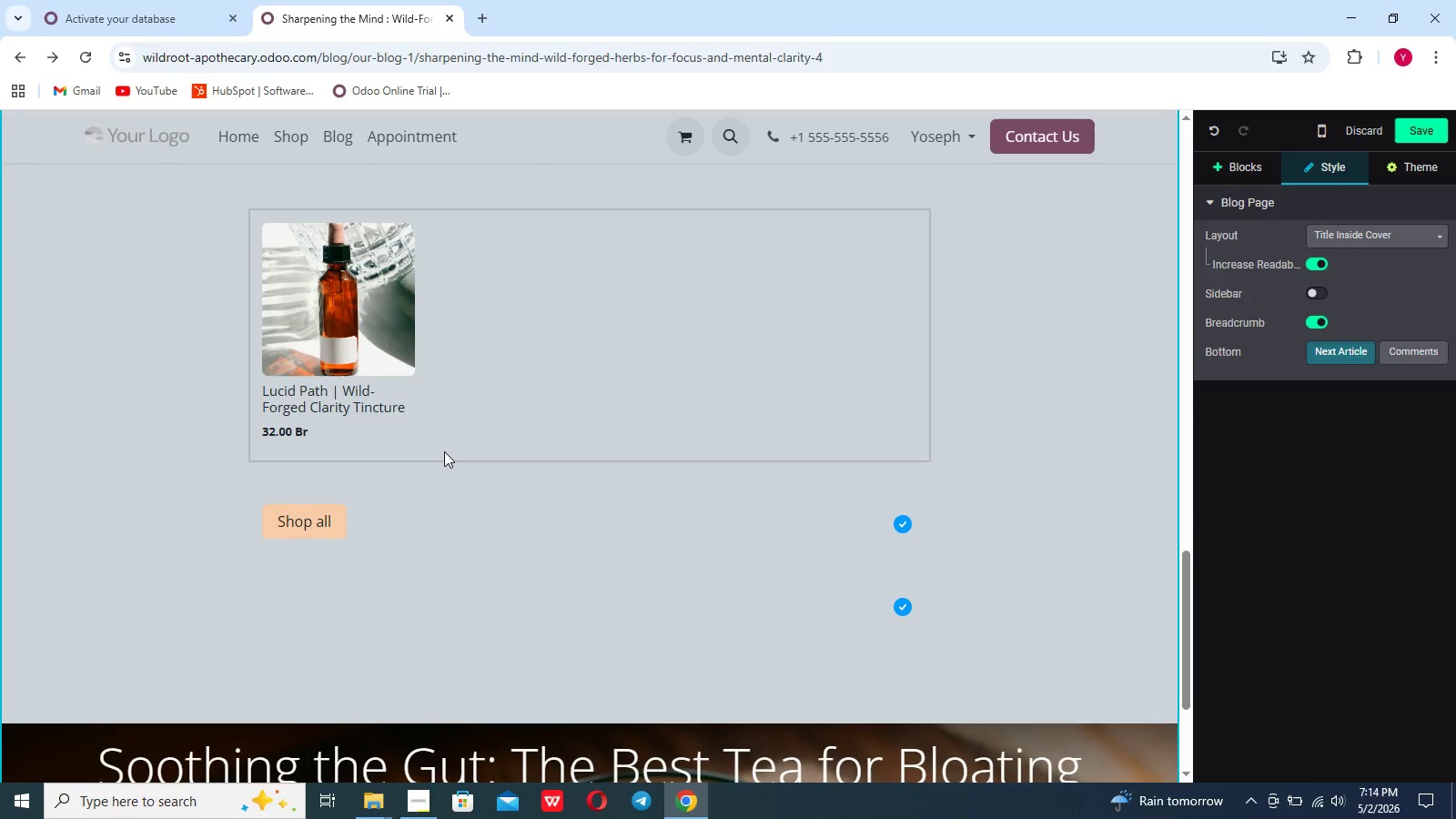 
left_click([1432, 132])
 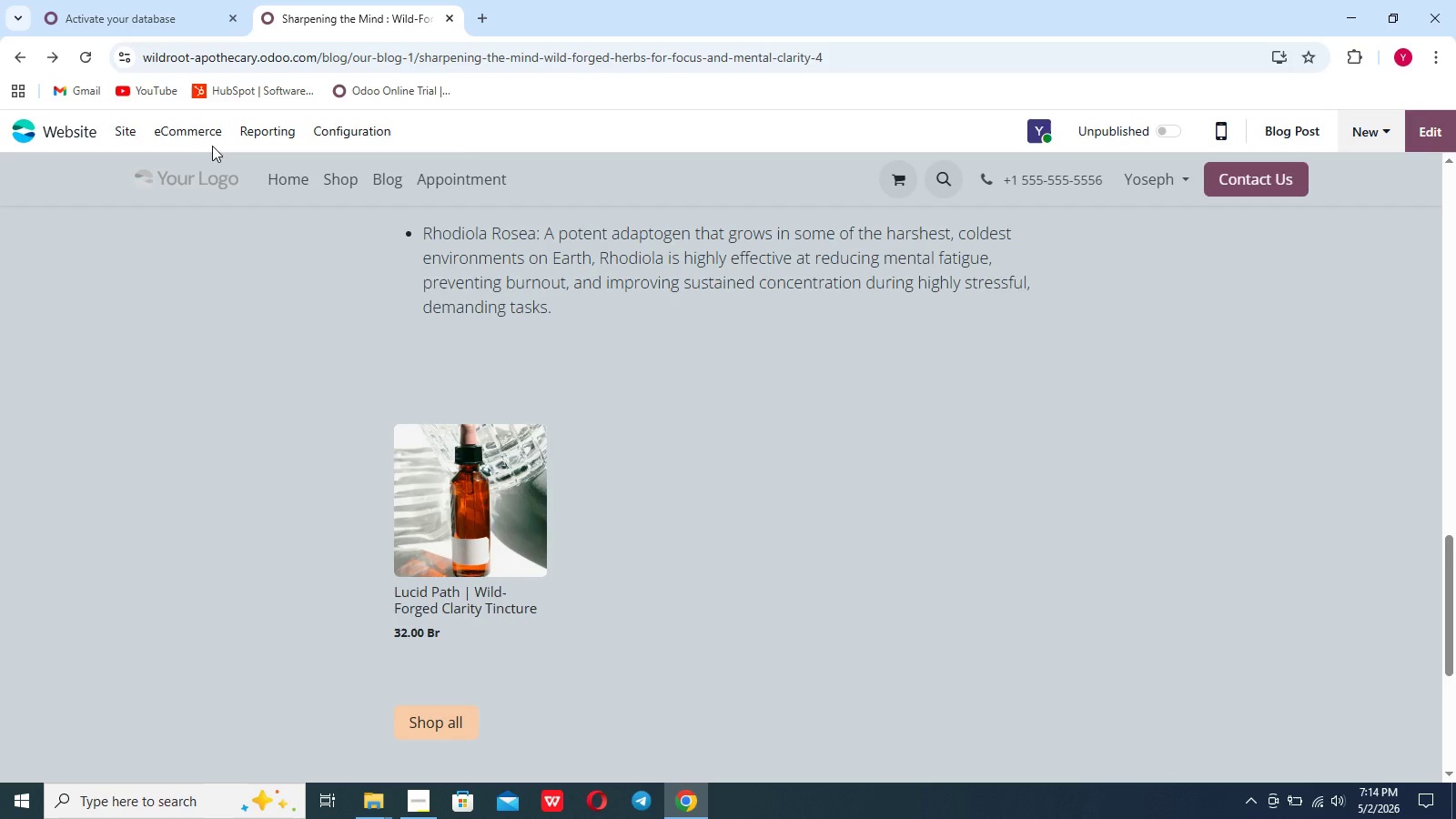 
left_click([356, 181])
 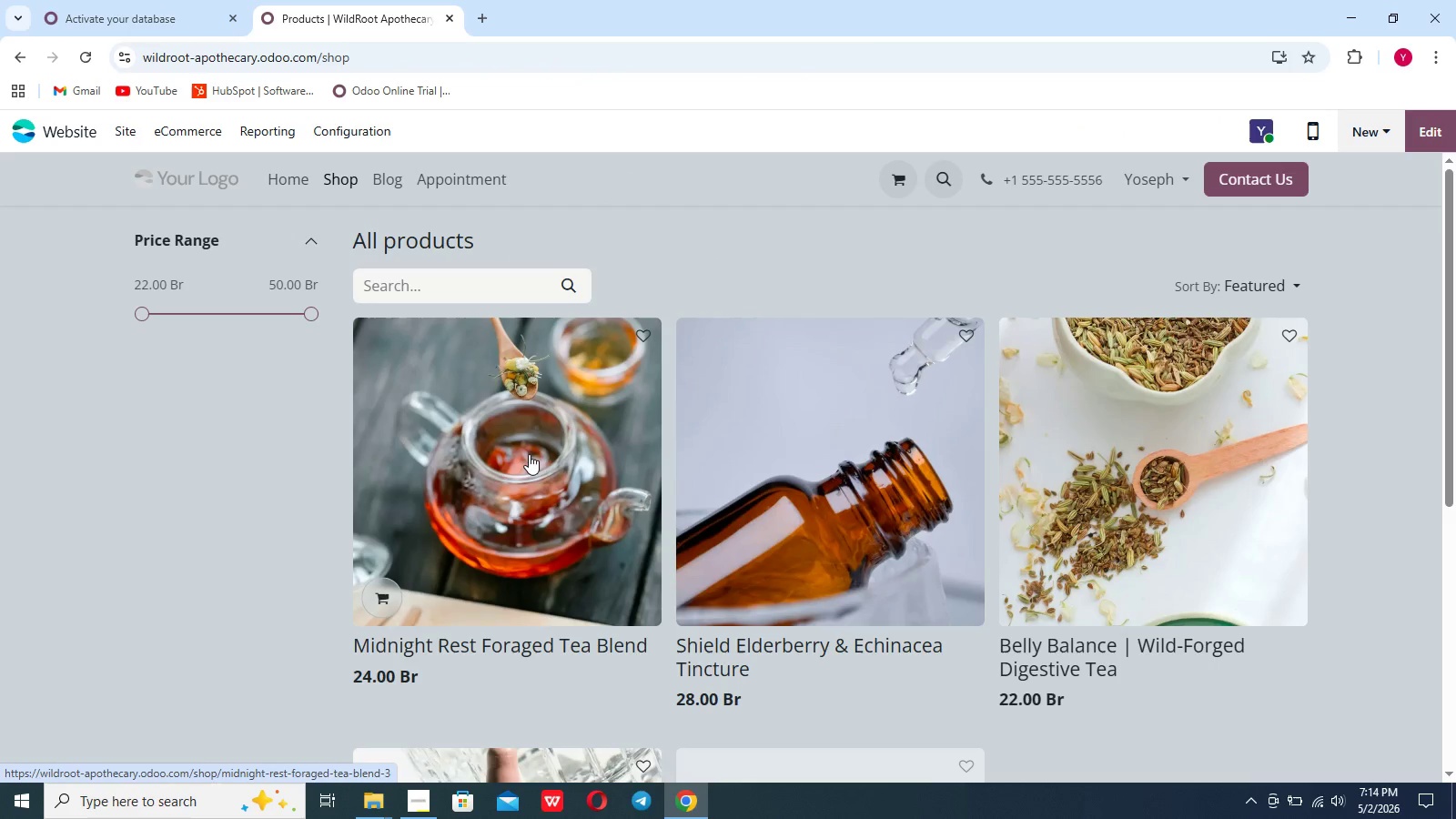 
scroll: coordinate [568, 468], scroll_direction: down, amount: 4.0
 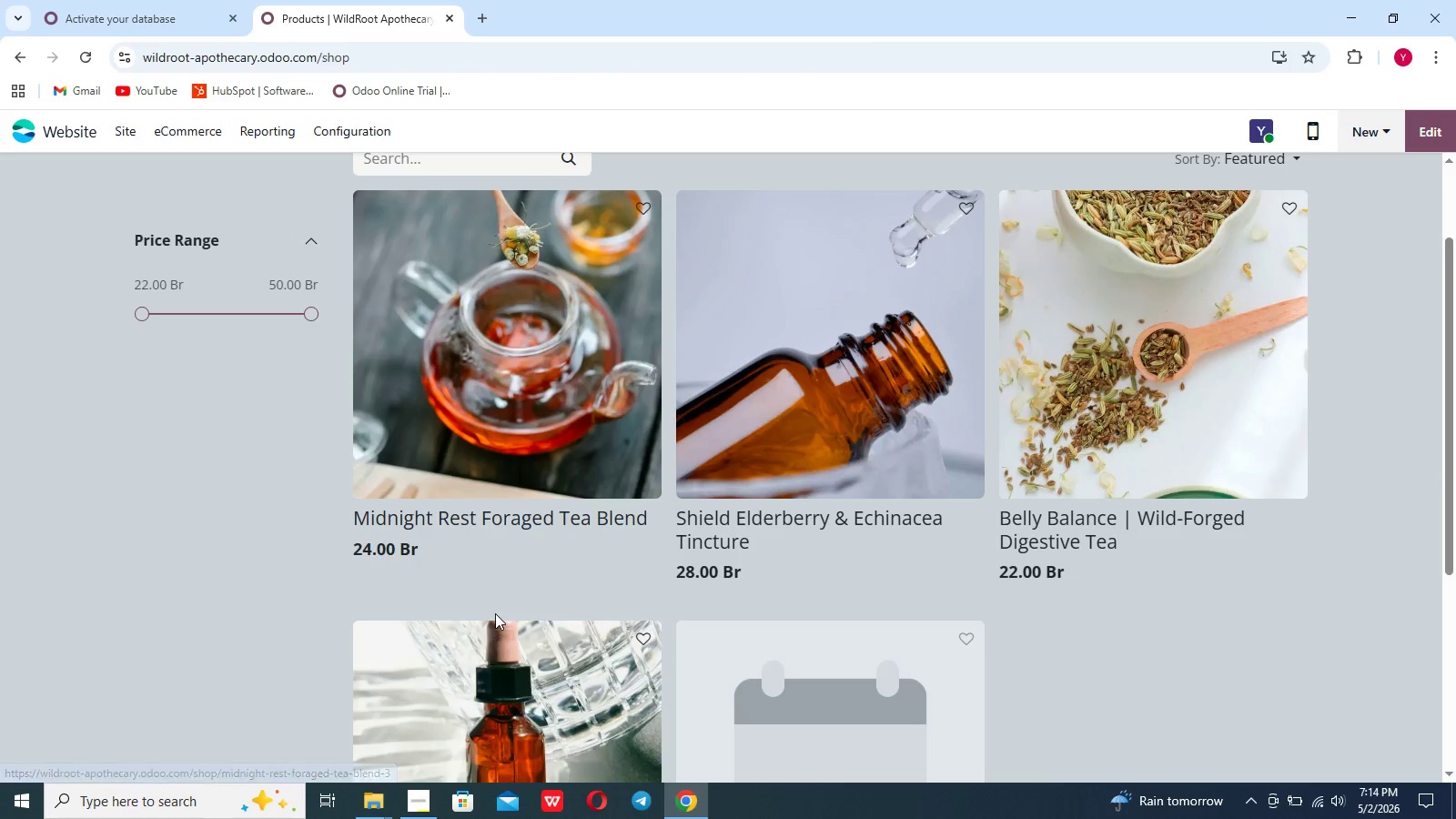 
left_click([493, 663])
 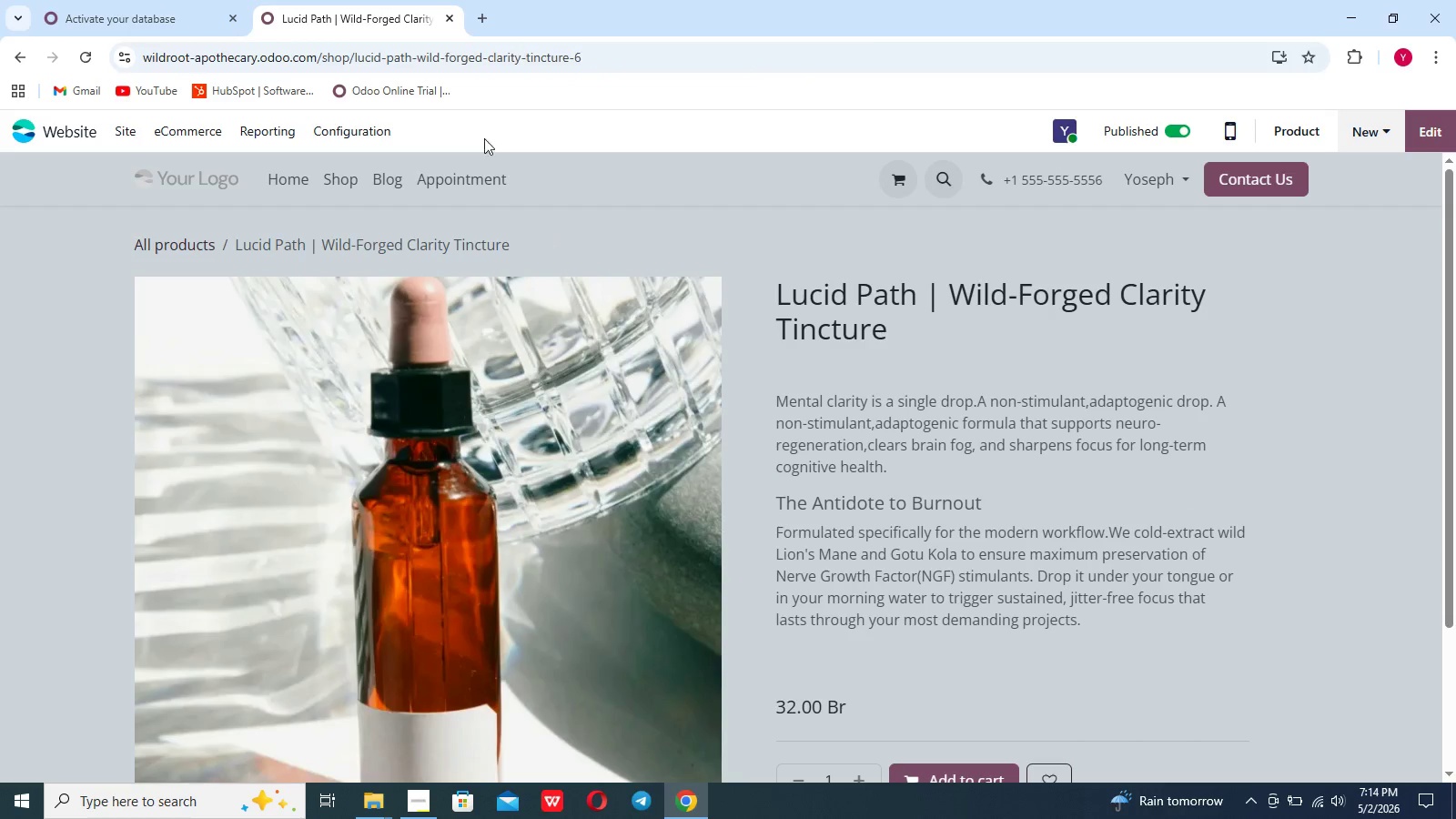 
left_click_drag(start_coordinate=[599, 58], to_coordinate=[349, 70])
 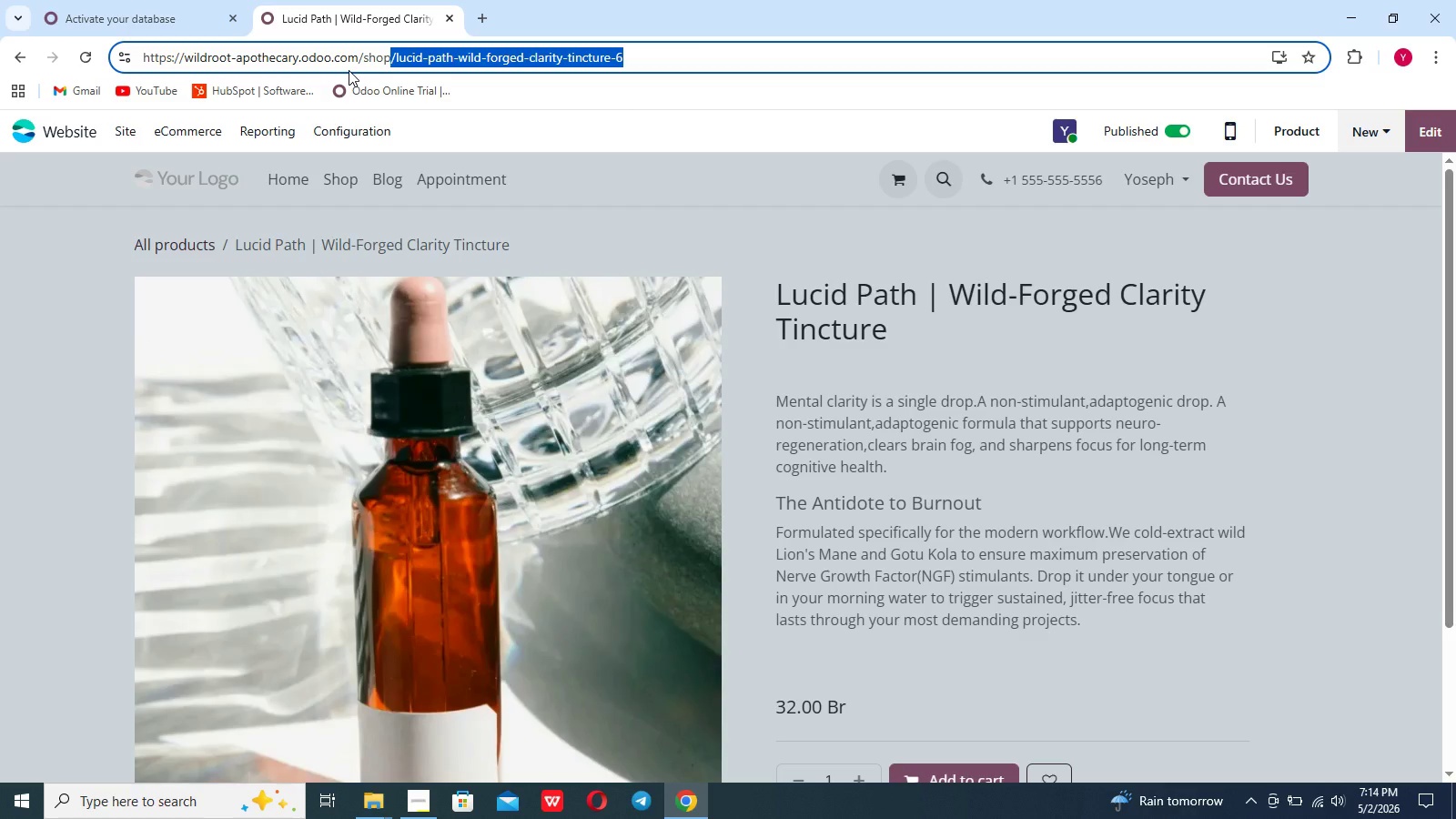 
key(Control+C)
 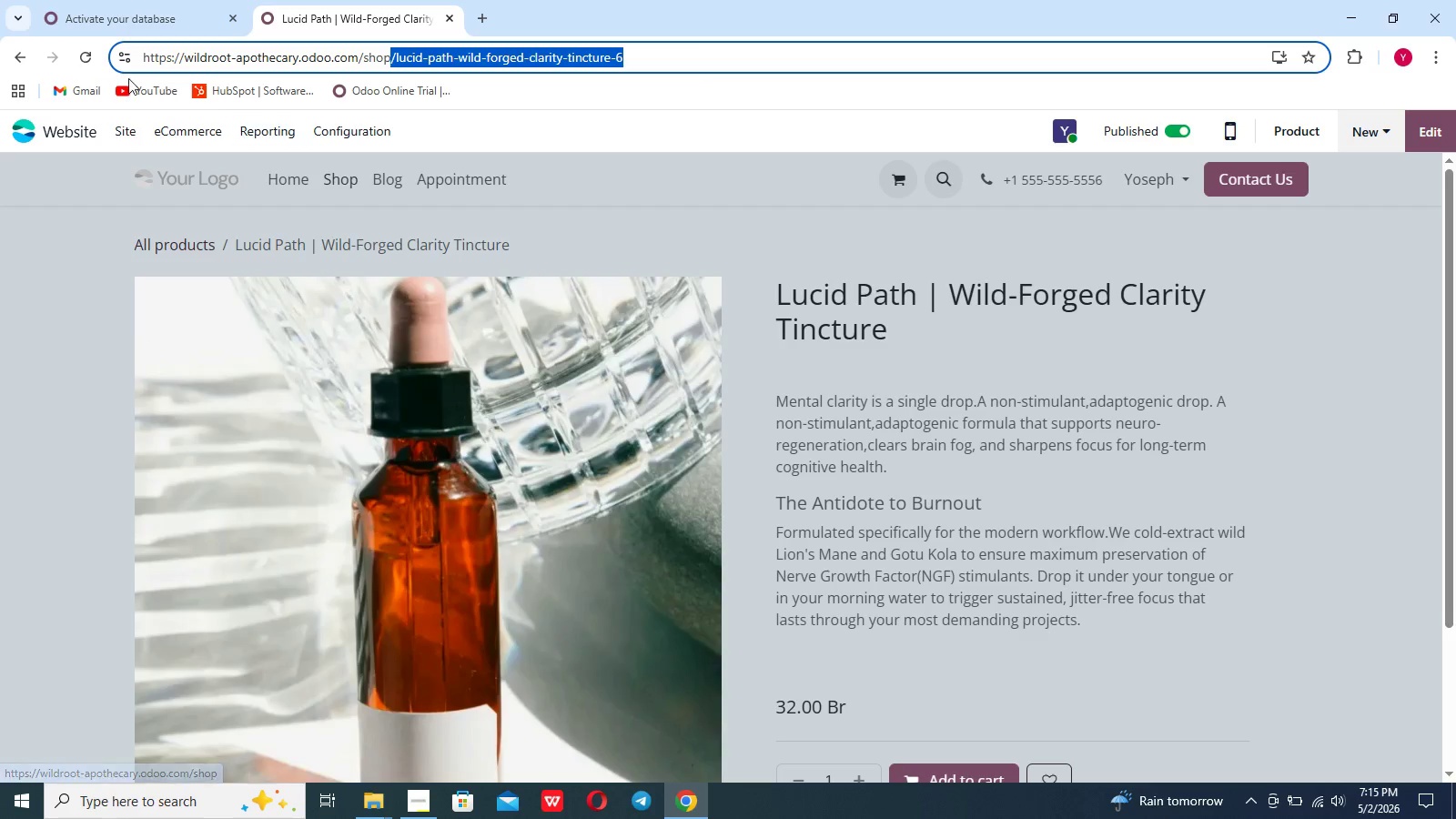 
left_click([13, 56])
 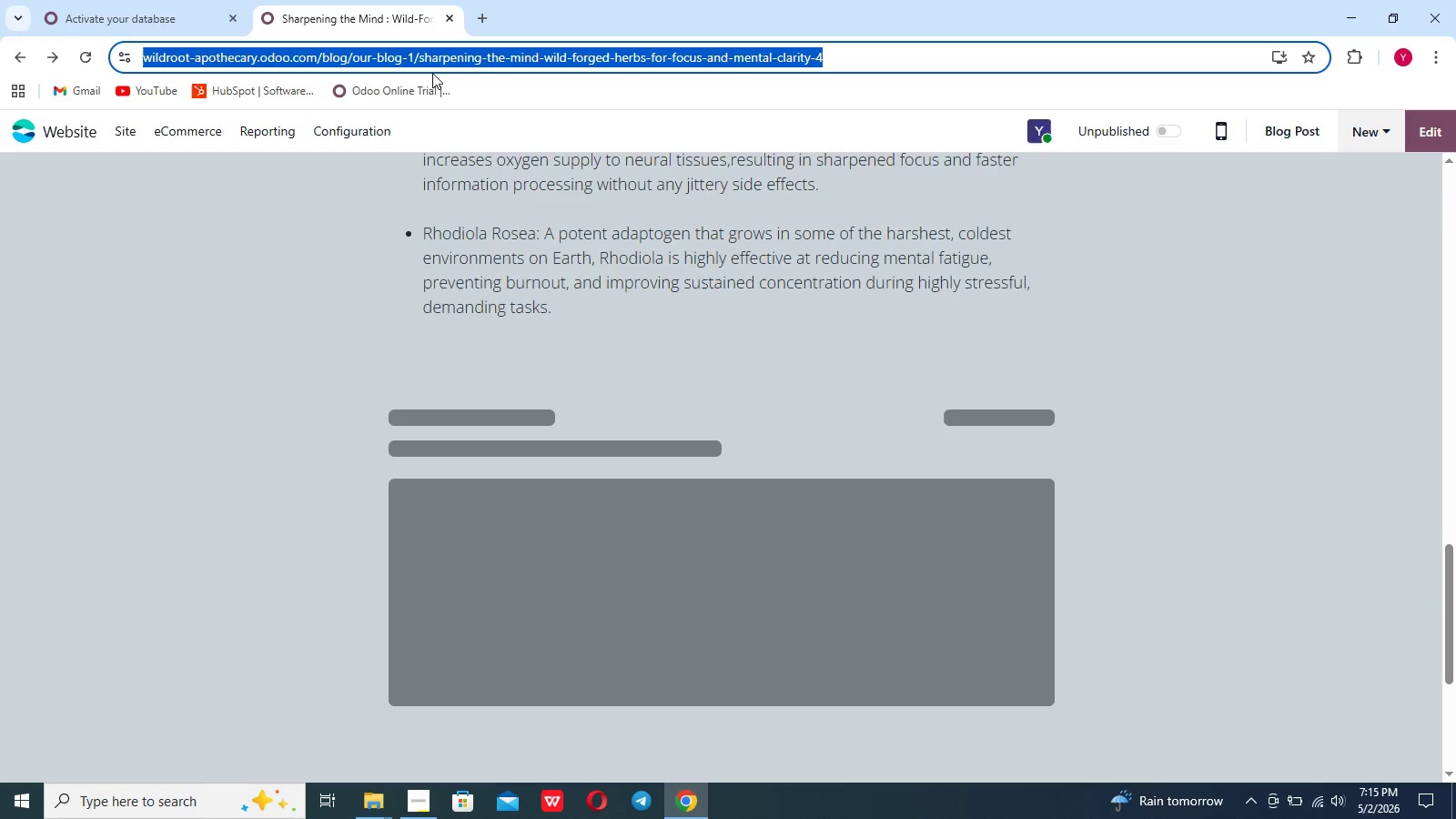 
wait(5.06)
 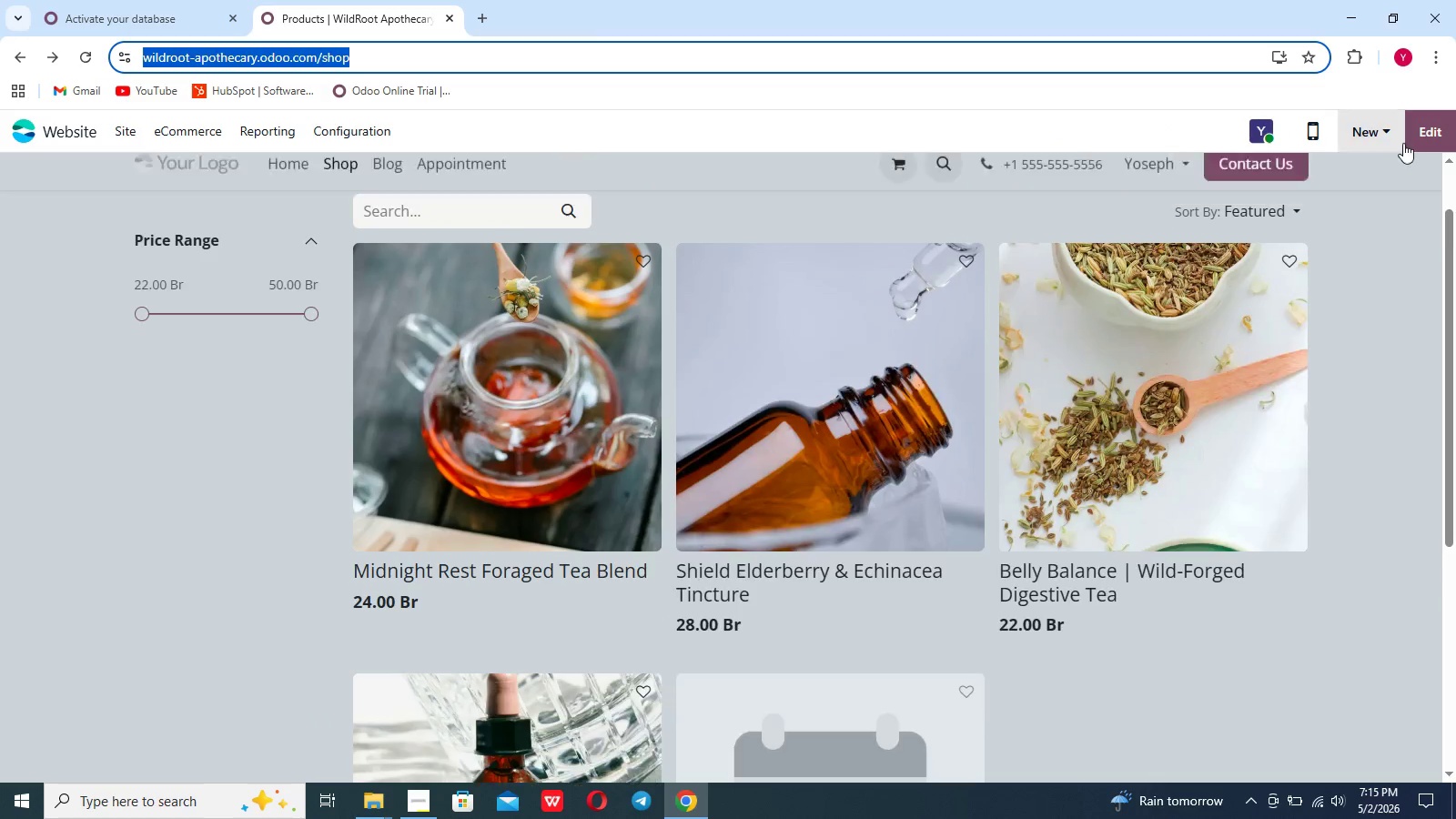 
left_click([1455, 124])
 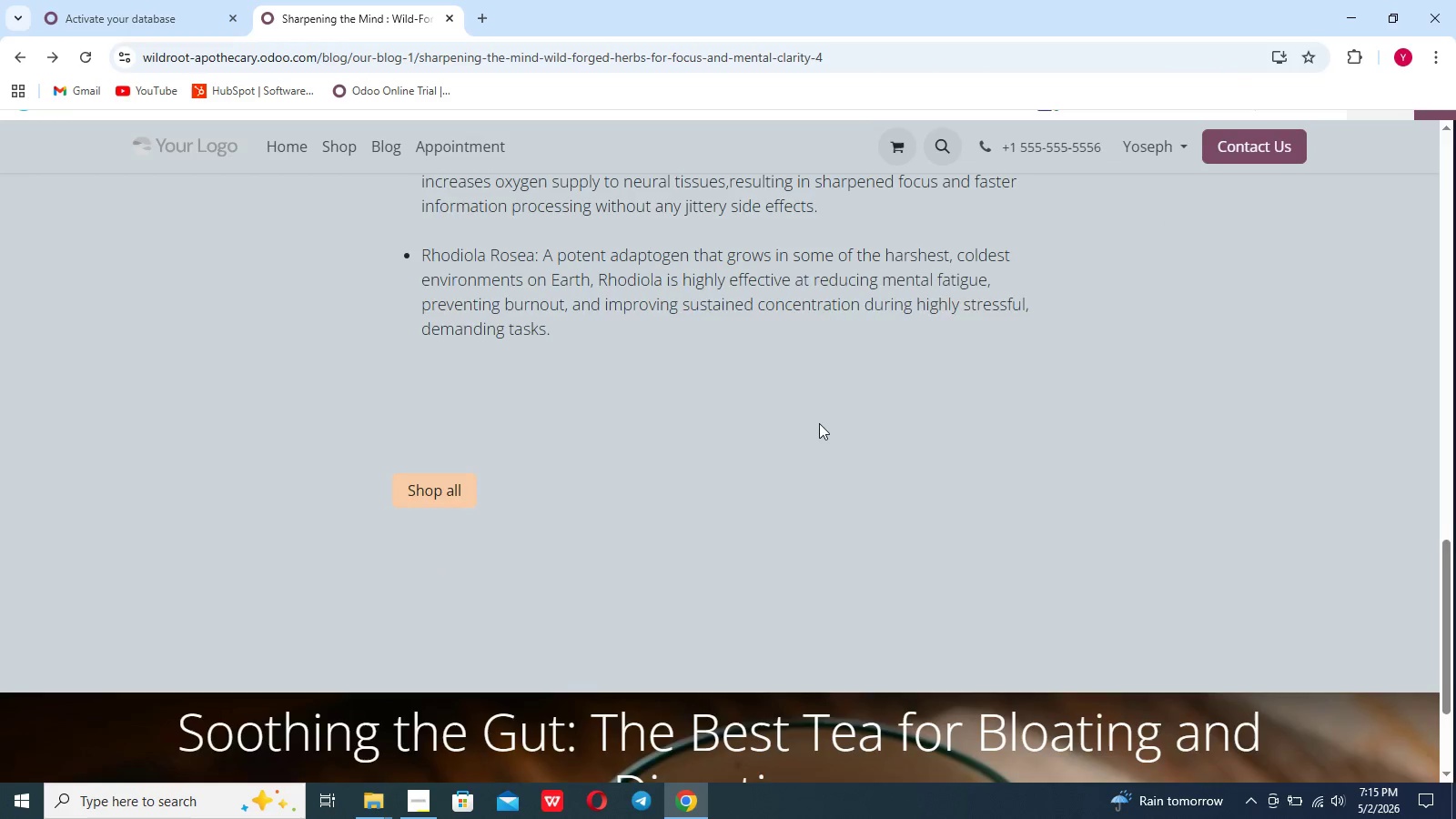 
scroll: coordinate [794, 433], scroll_direction: down, amount: 7.0
 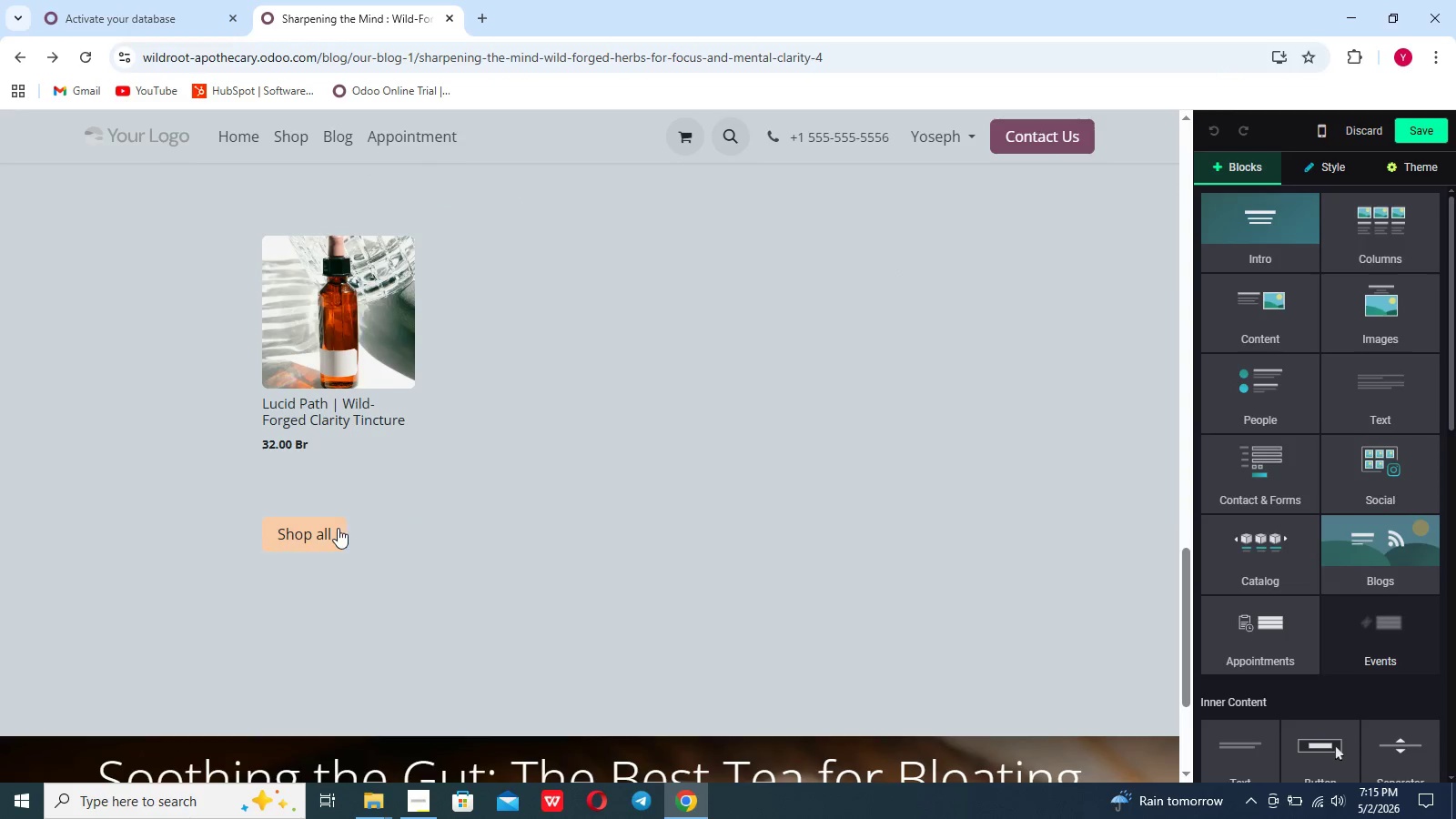 
left_click([322, 530])
 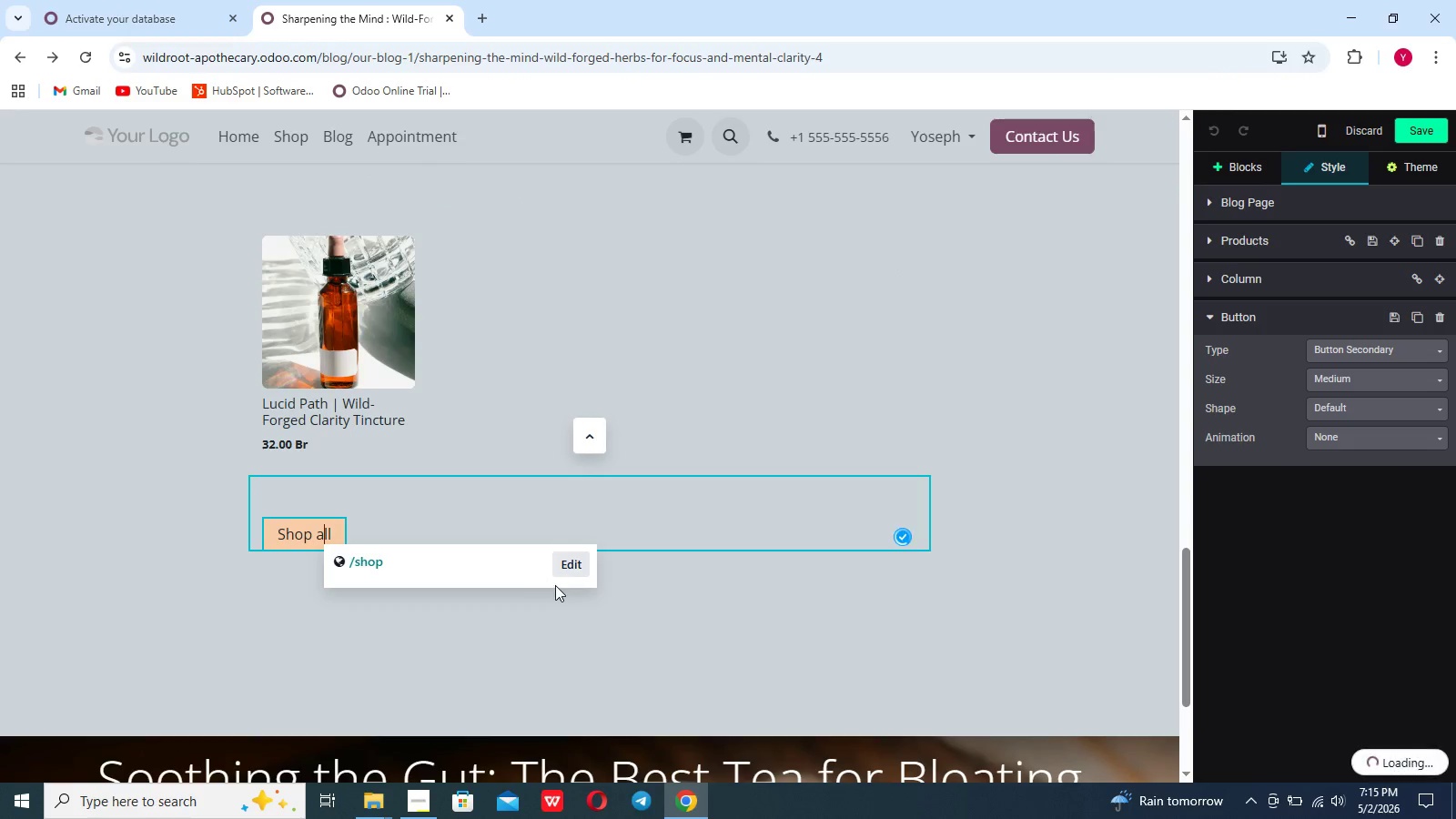 
left_click([571, 561])
 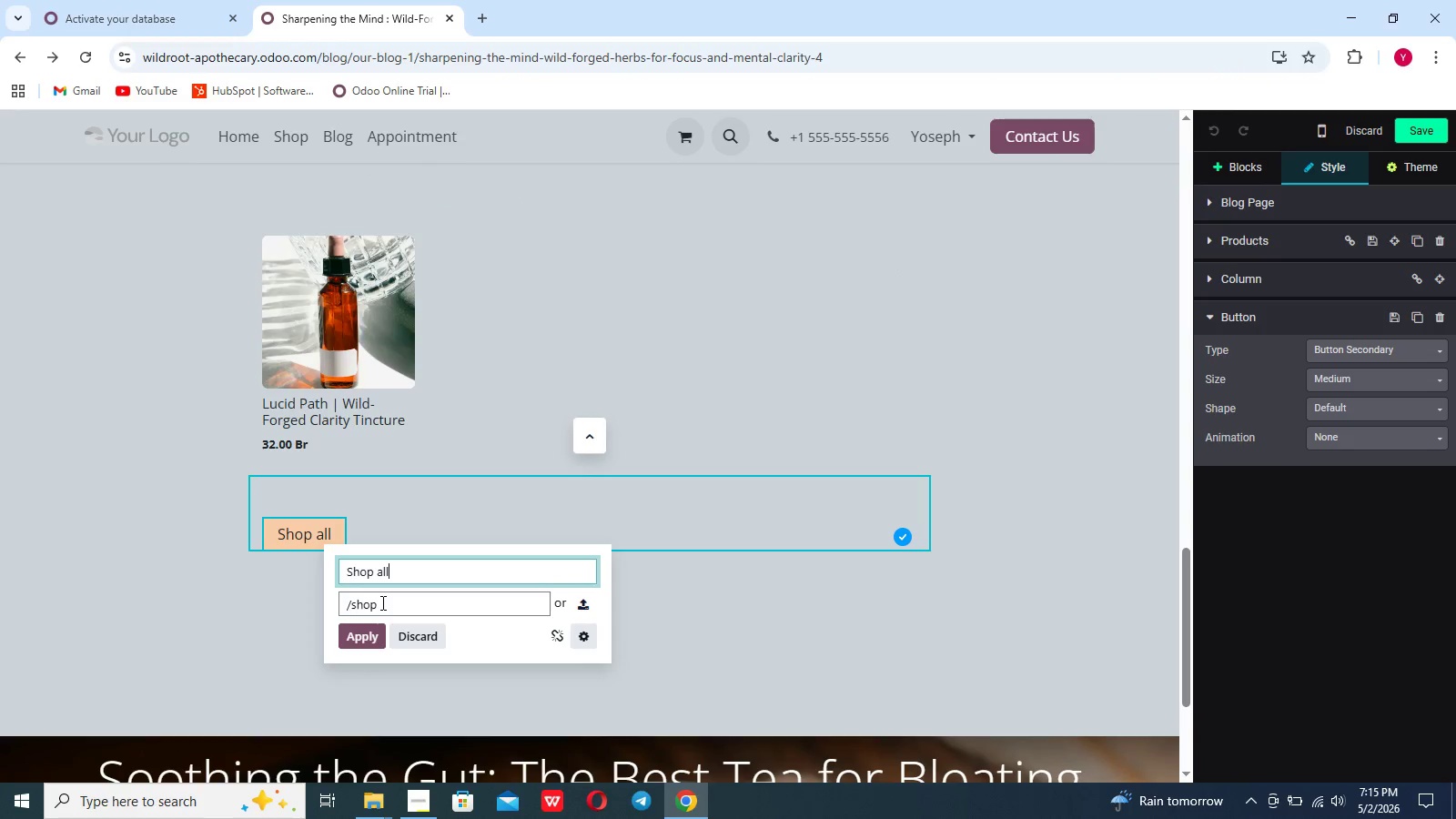 
double_click([381, 605])
 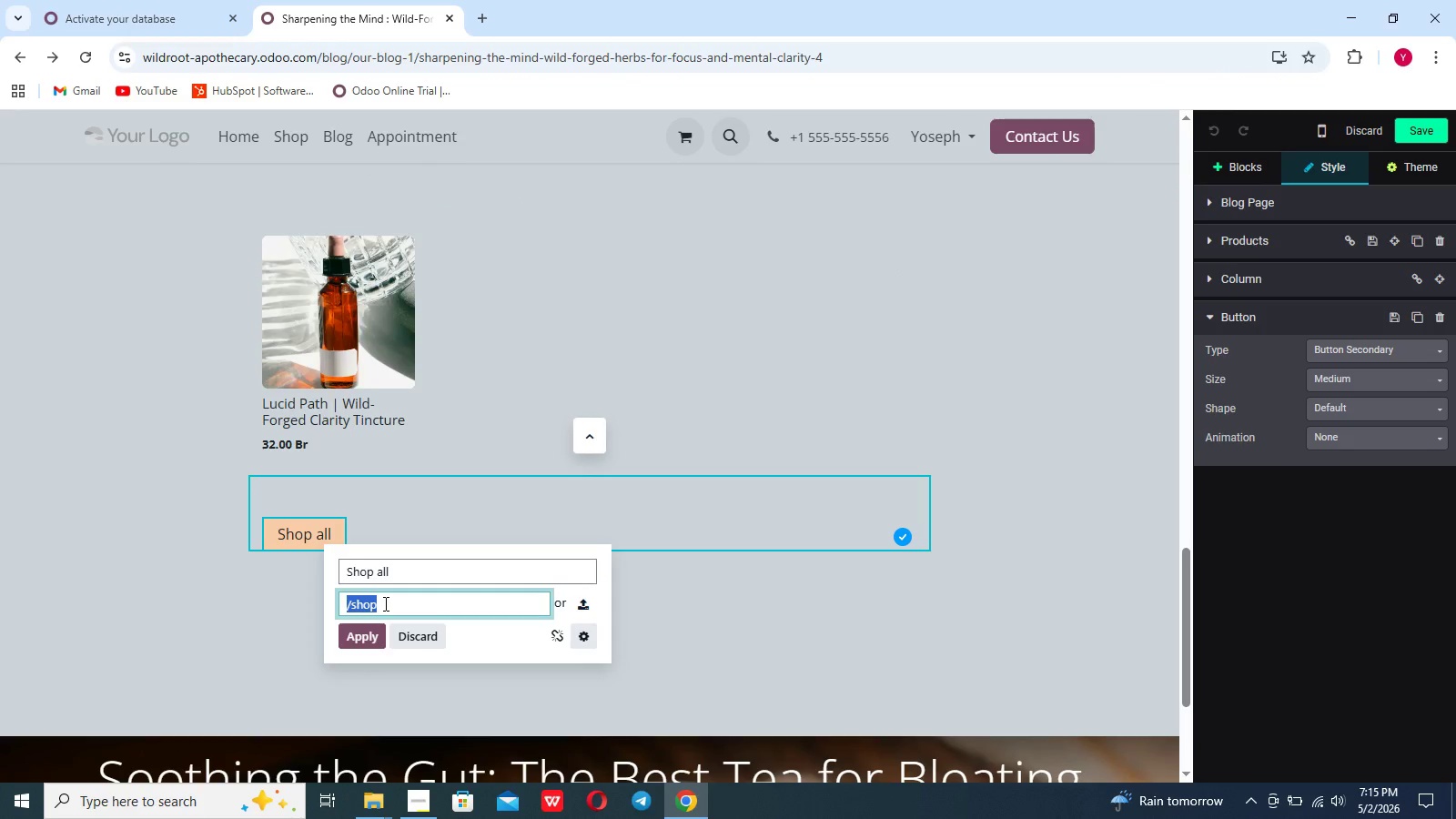 
left_click([386, 602])
 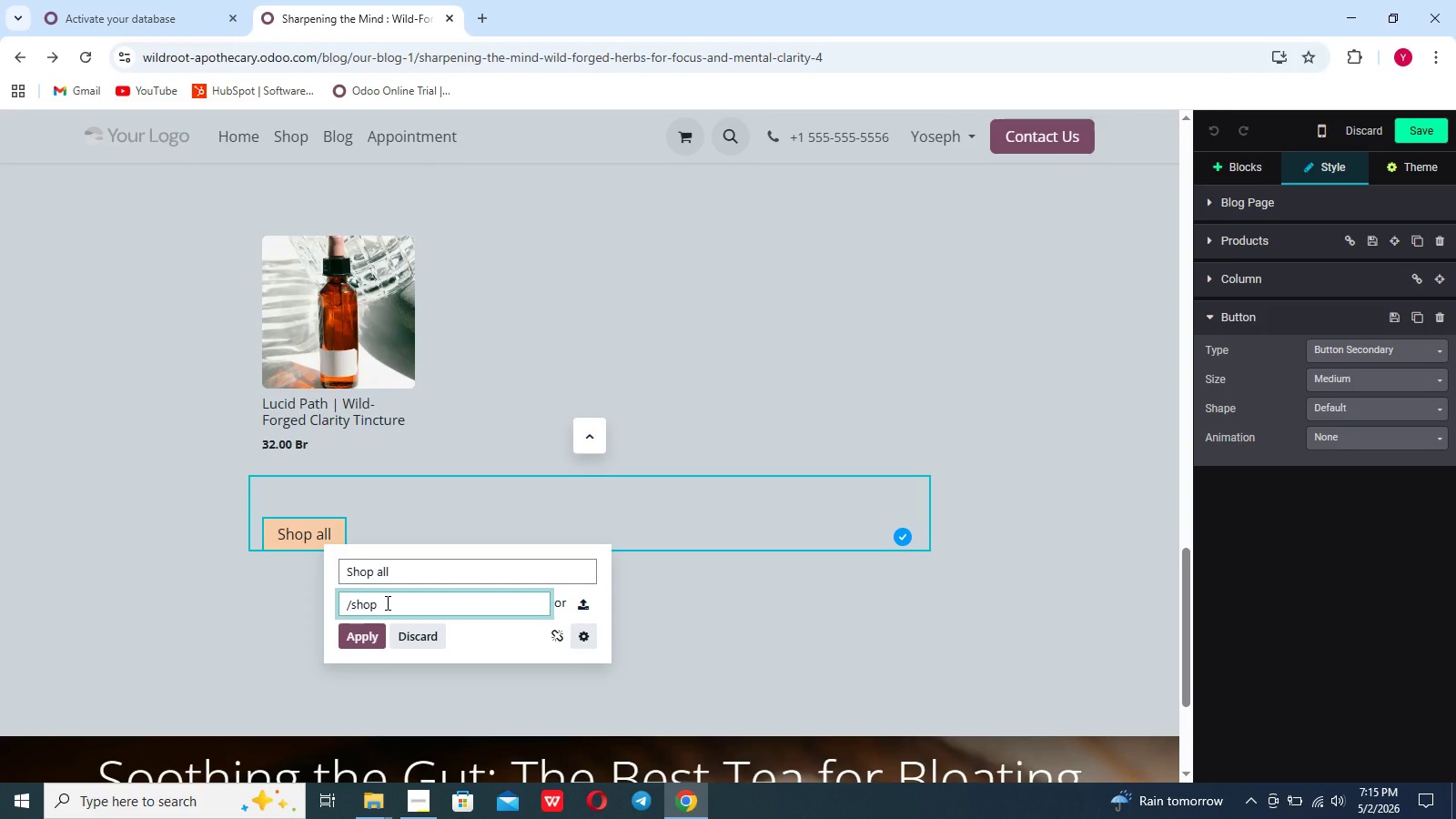 
key(Control+V)
 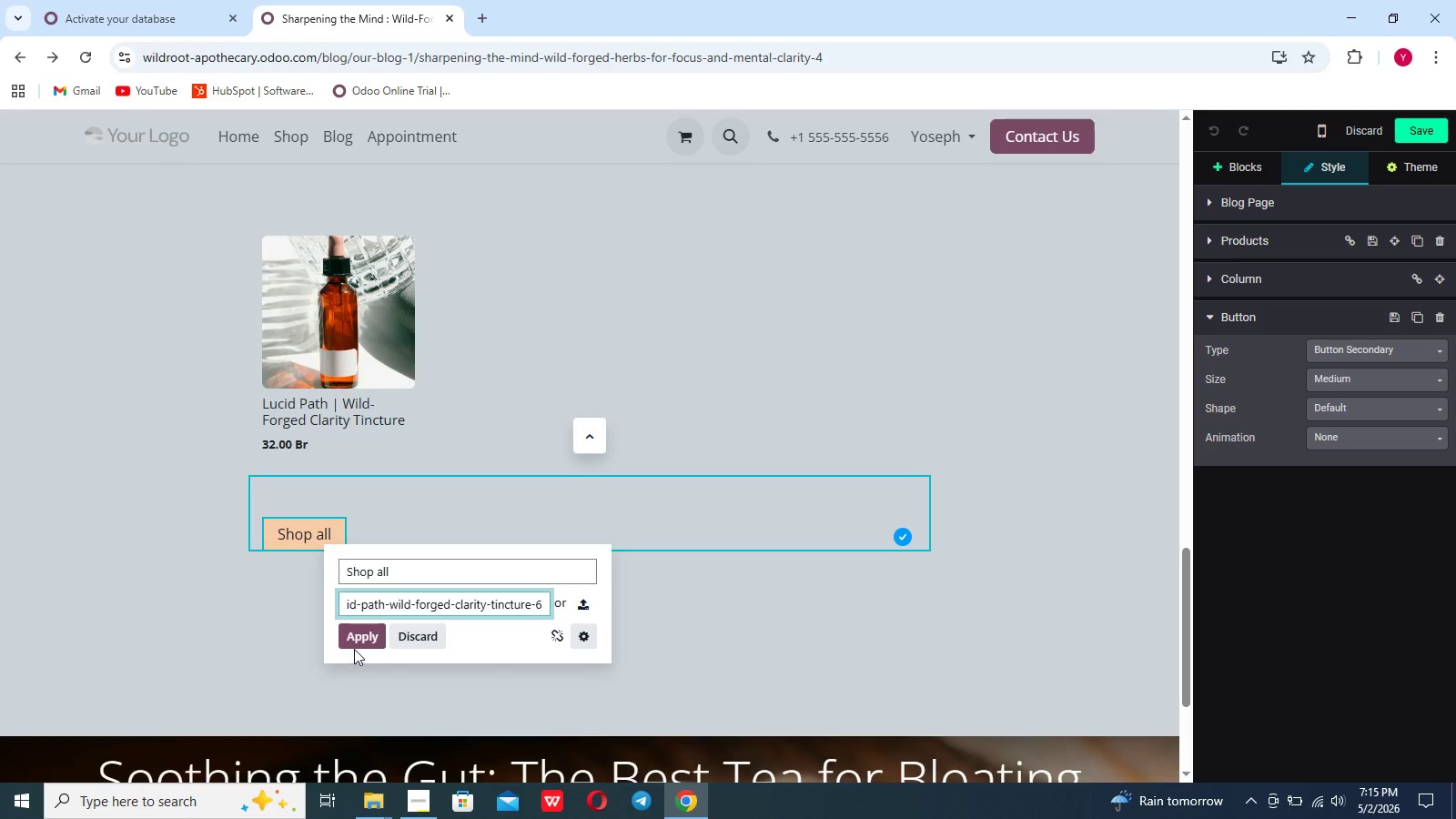 
left_click([355, 642])
 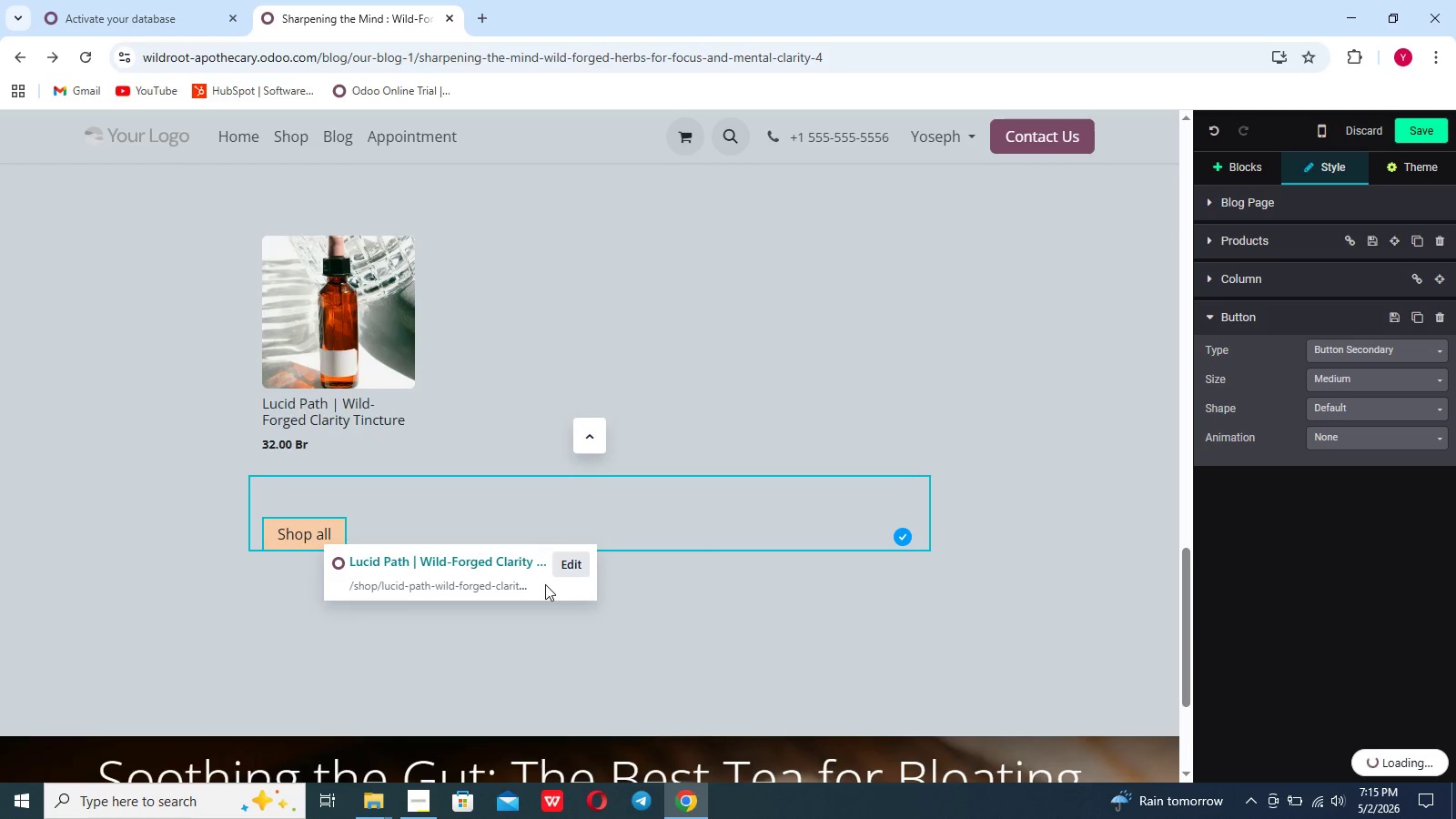 
left_click([568, 638])
 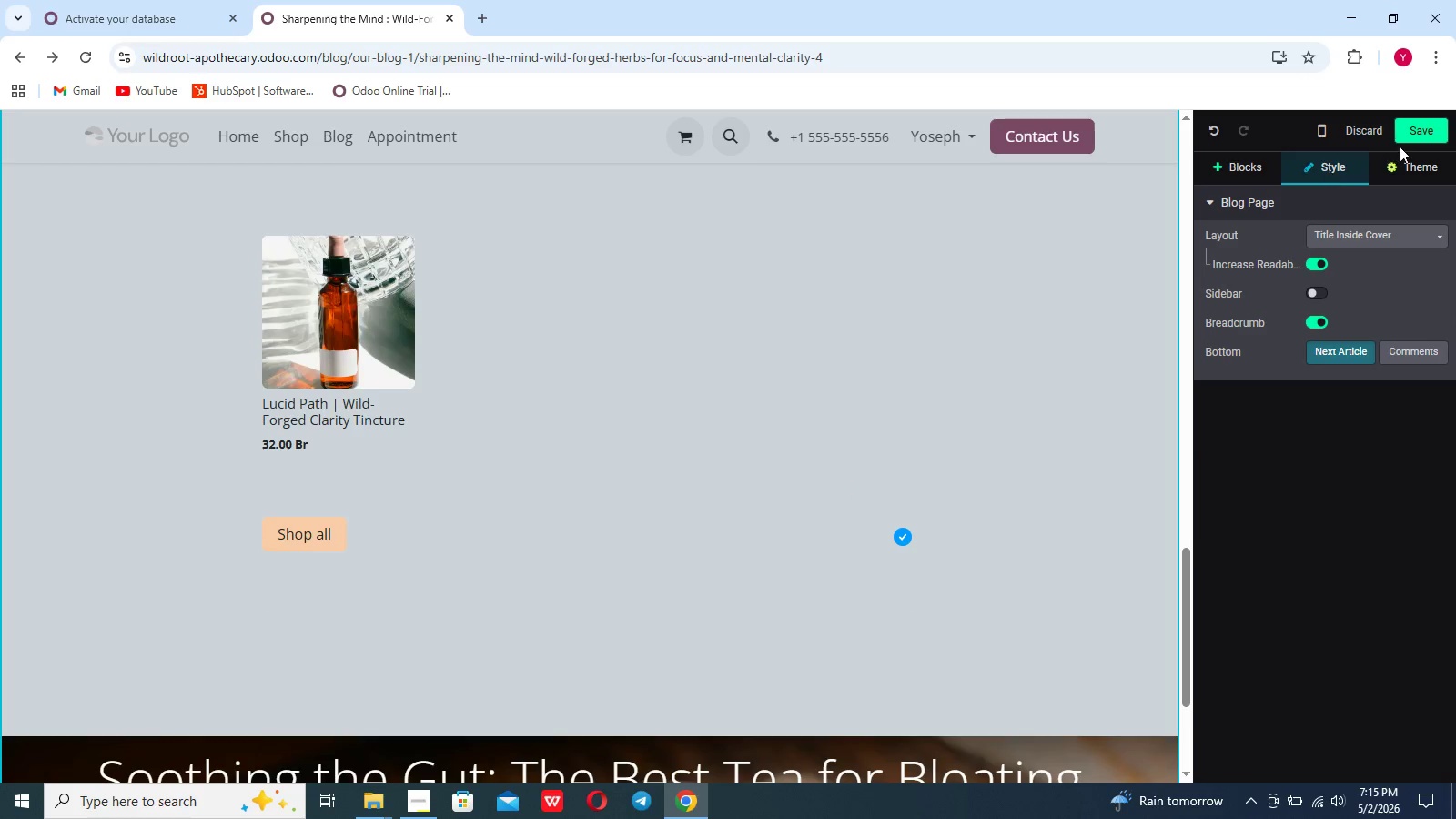 
left_click([1409, 137])
 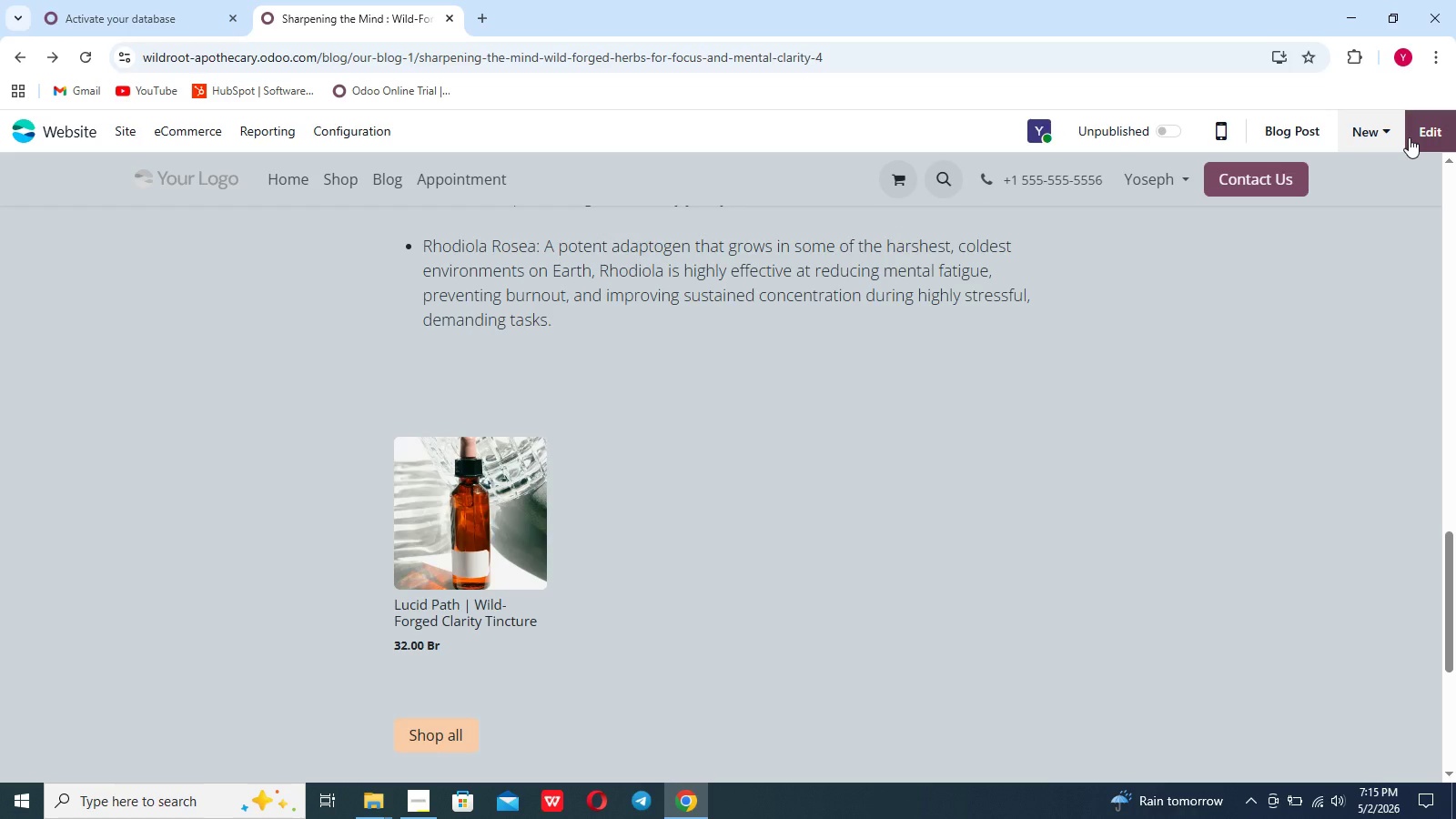 
wait(14.56)
 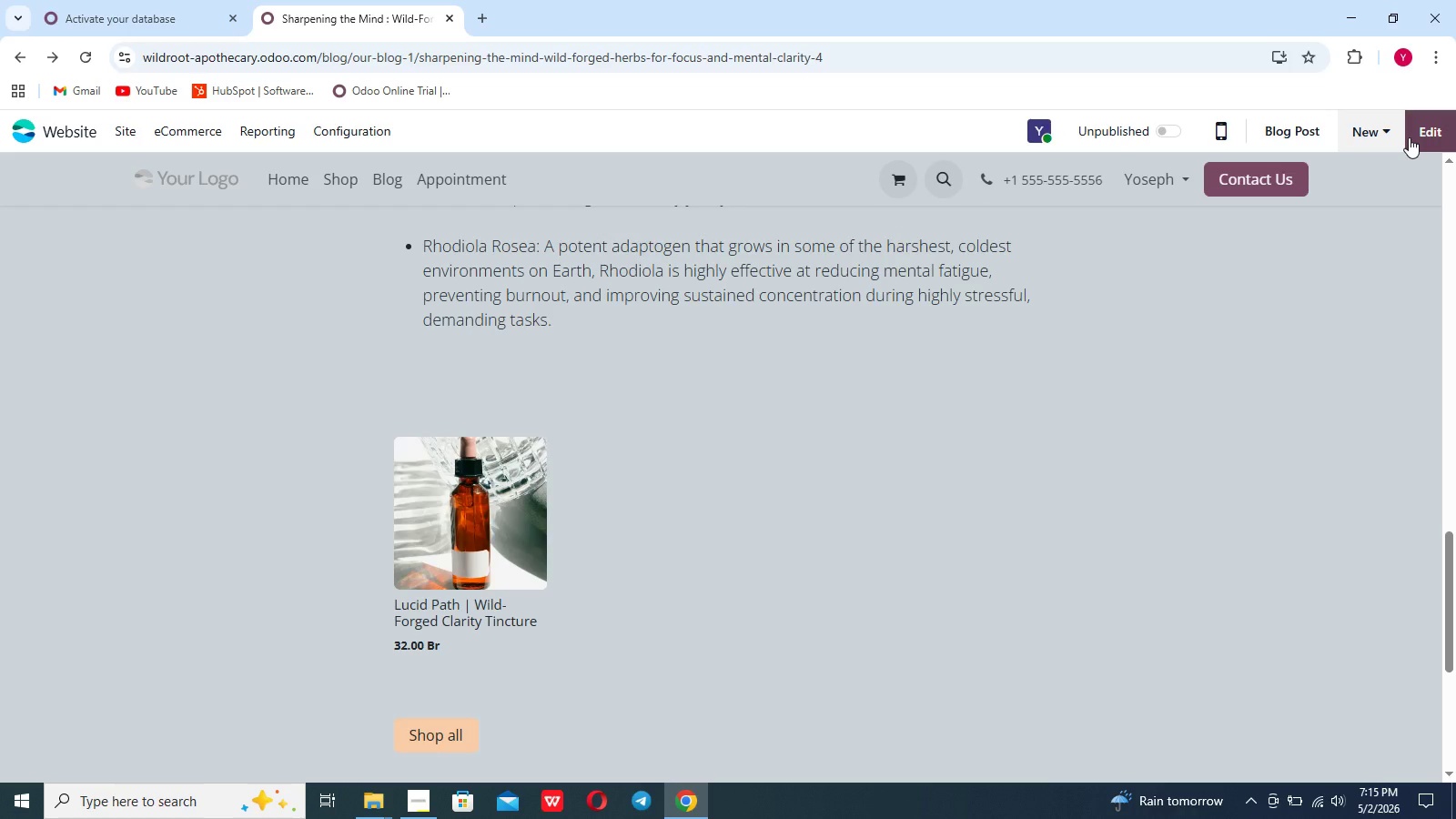 
left_click([749, 528])
 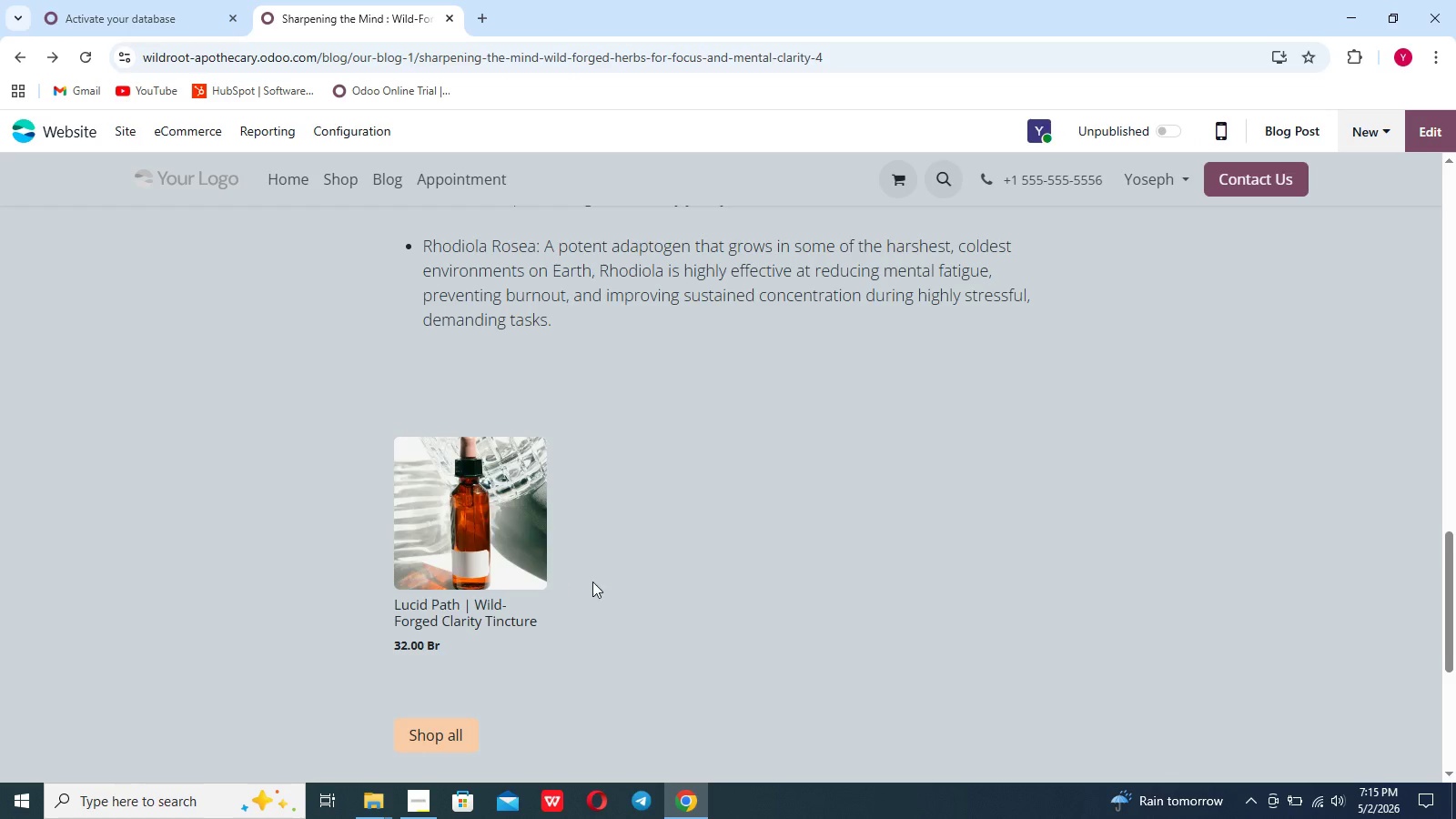 
scroll: coordinate [626, 583], scroll_direction: down, amount: 7.0
 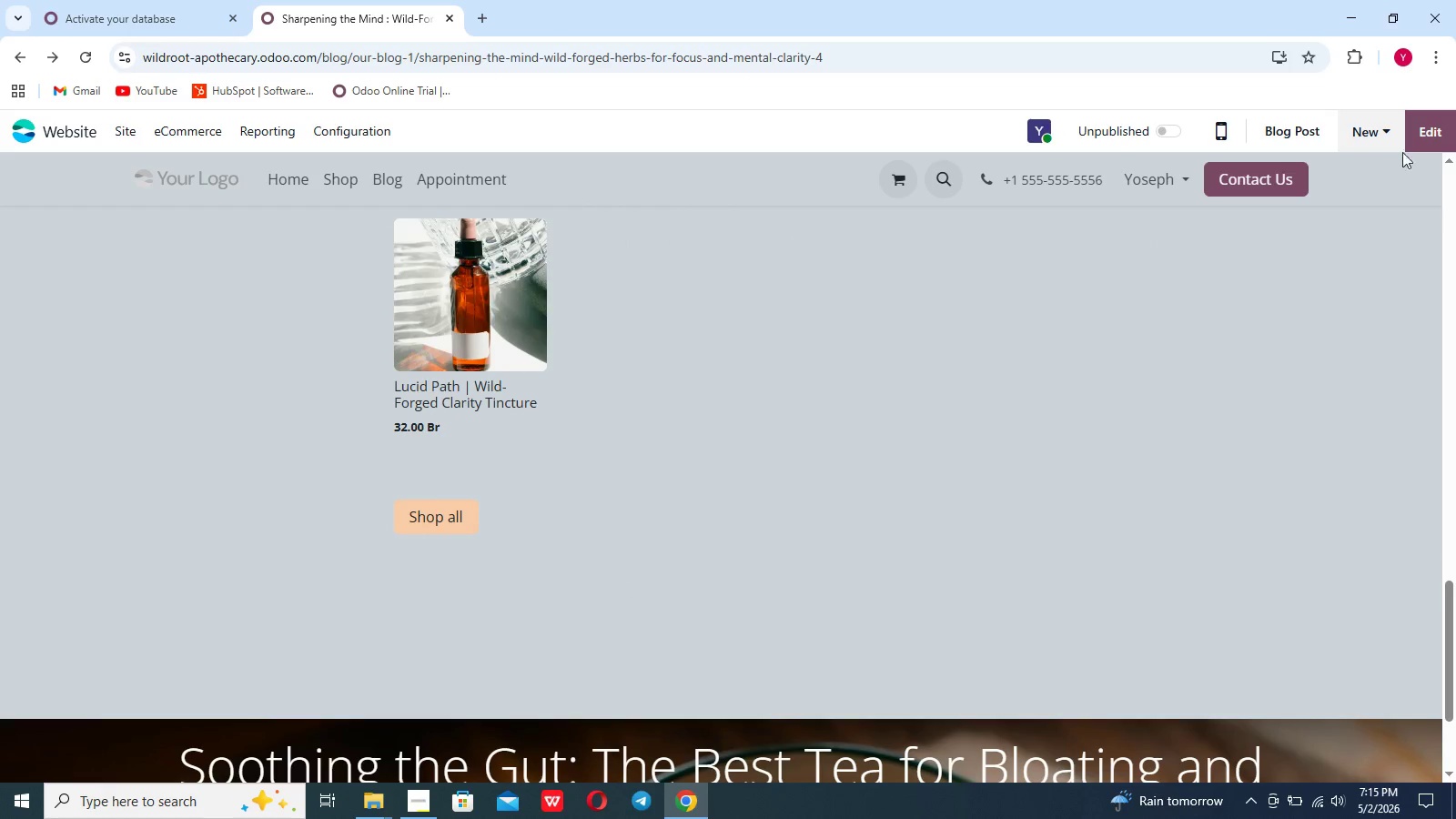 
left_click([1455, 129])
 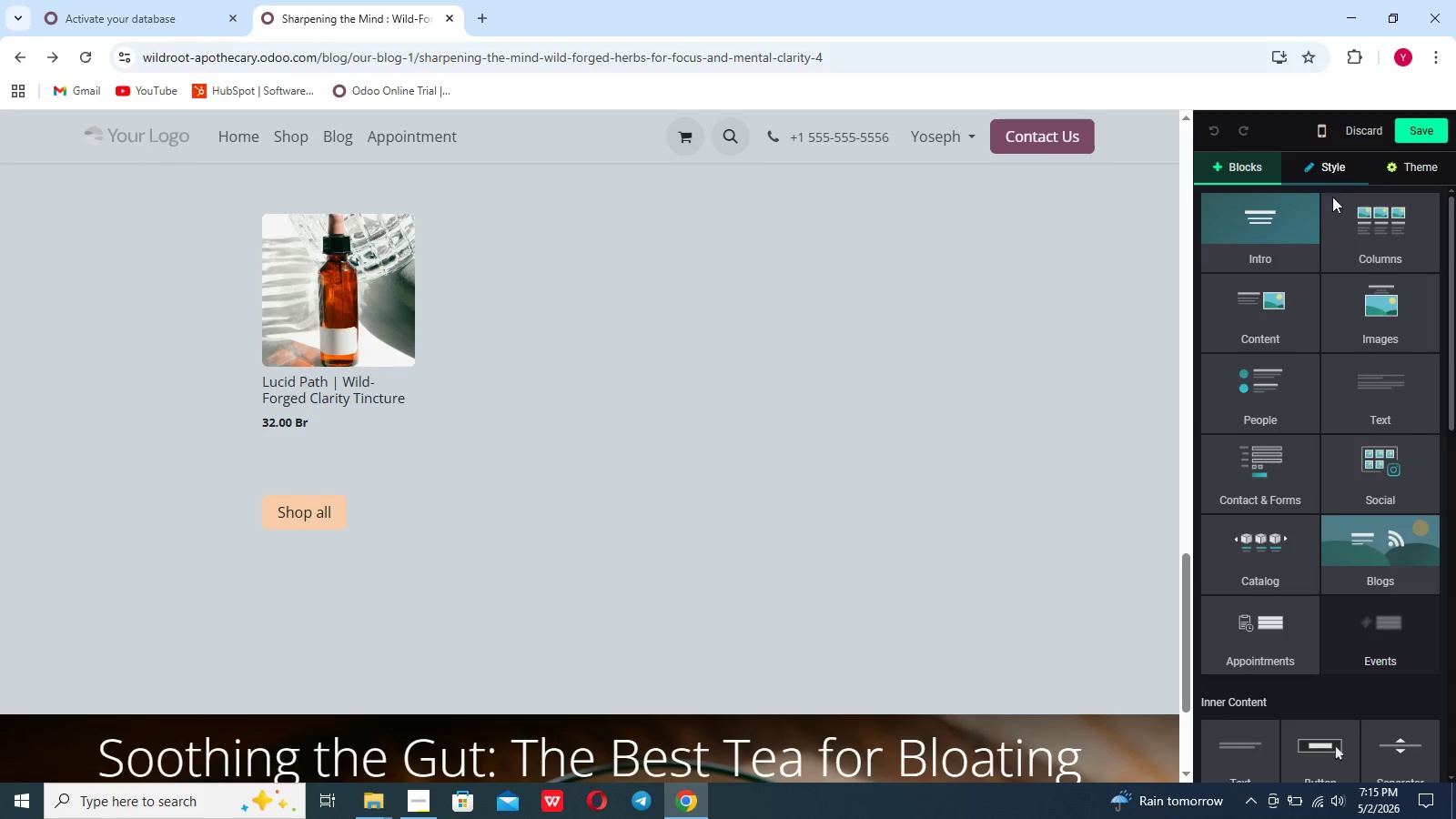 
left_click([1373, 388])
 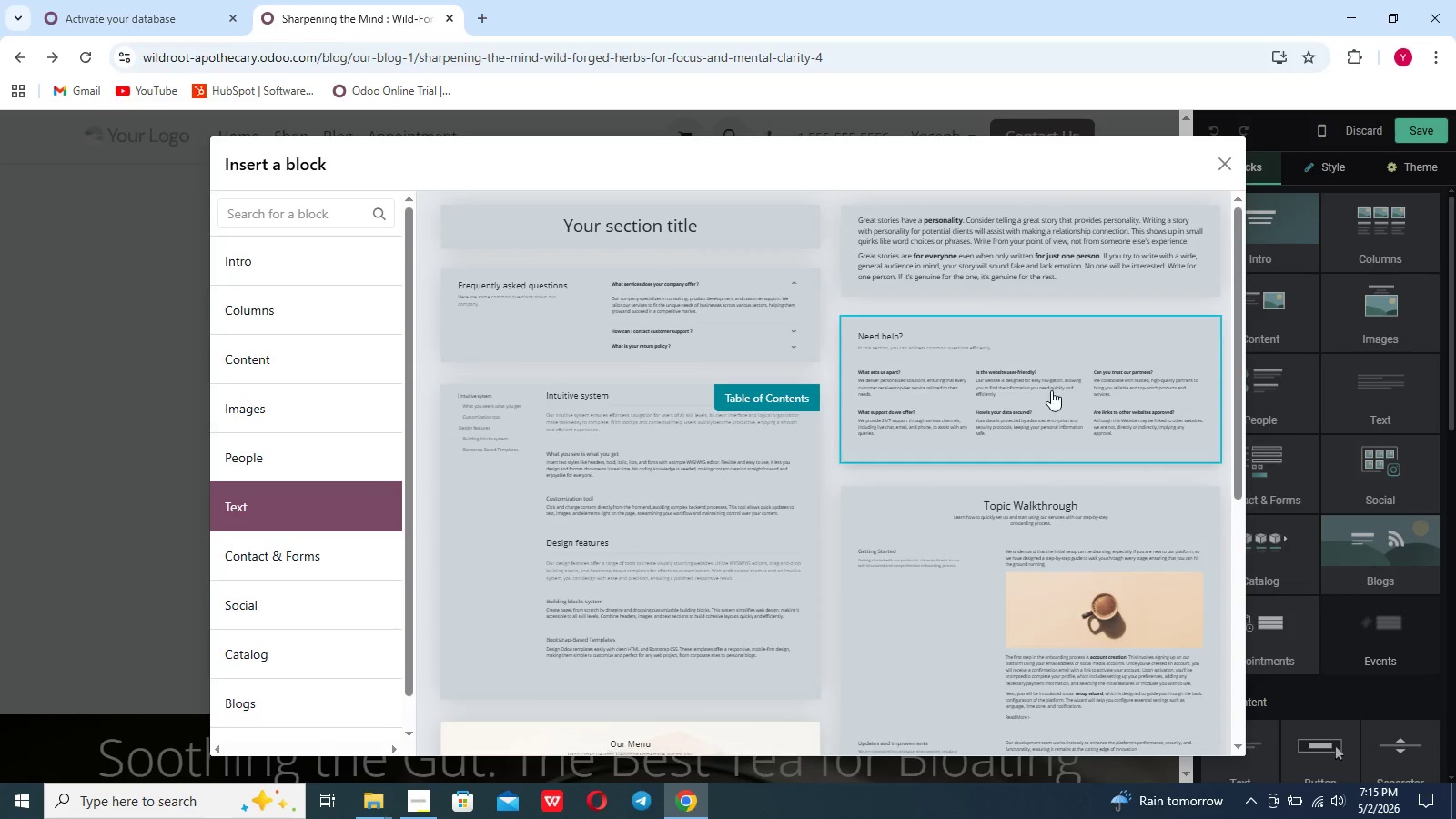 
left_click([1050, 229])
 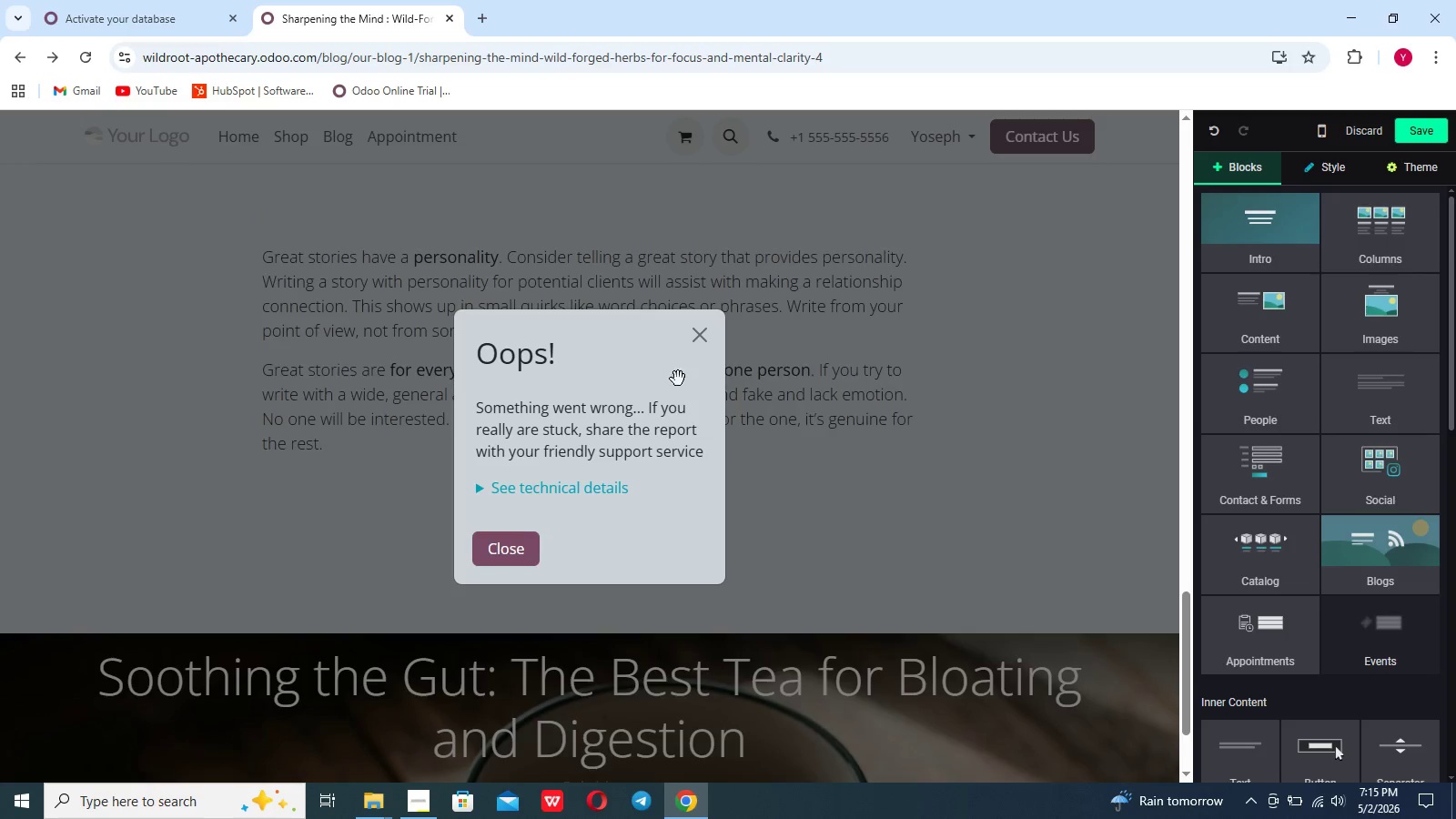 
left_click([699, 341])
 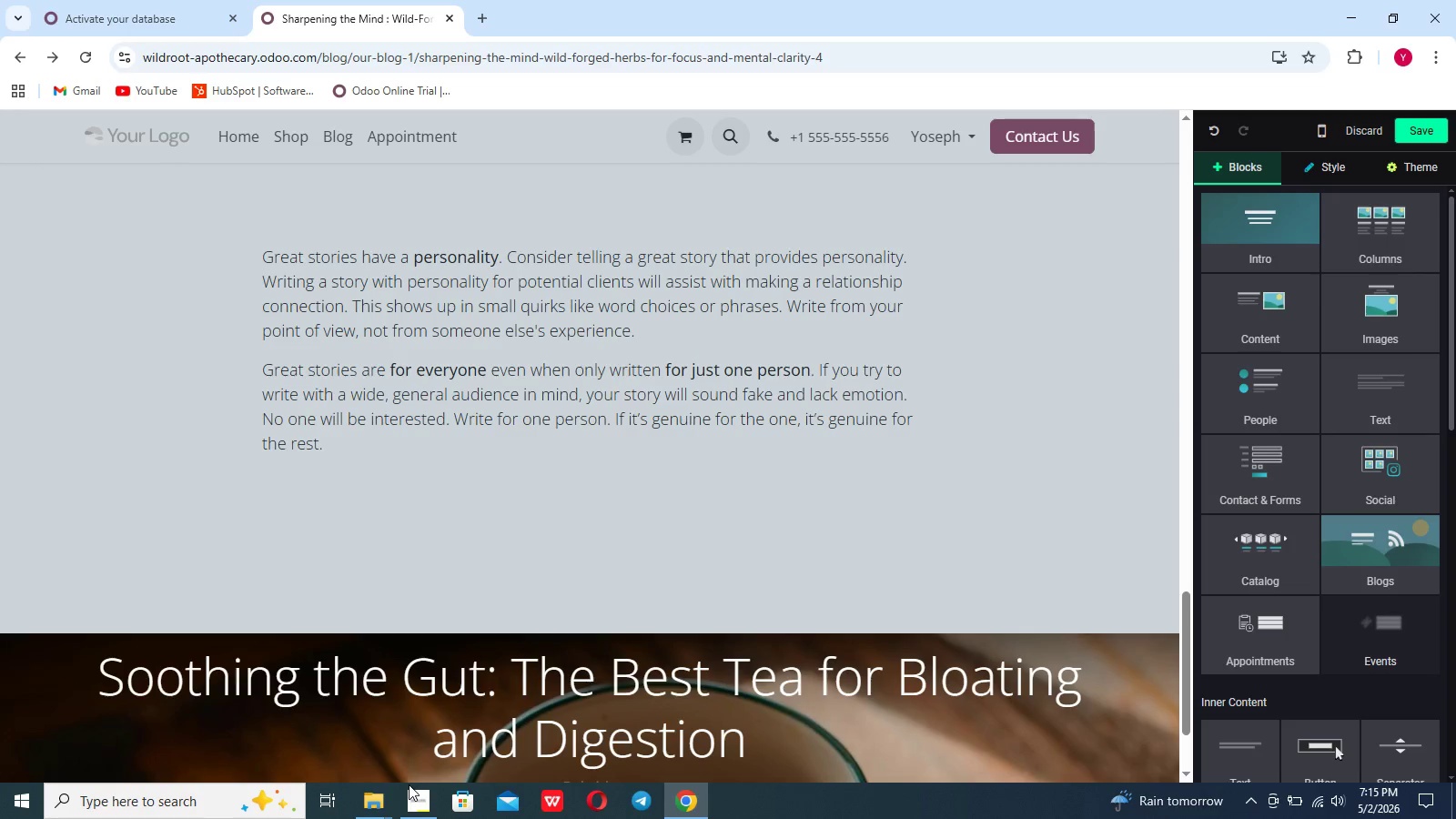 
left_click([410, 796])